 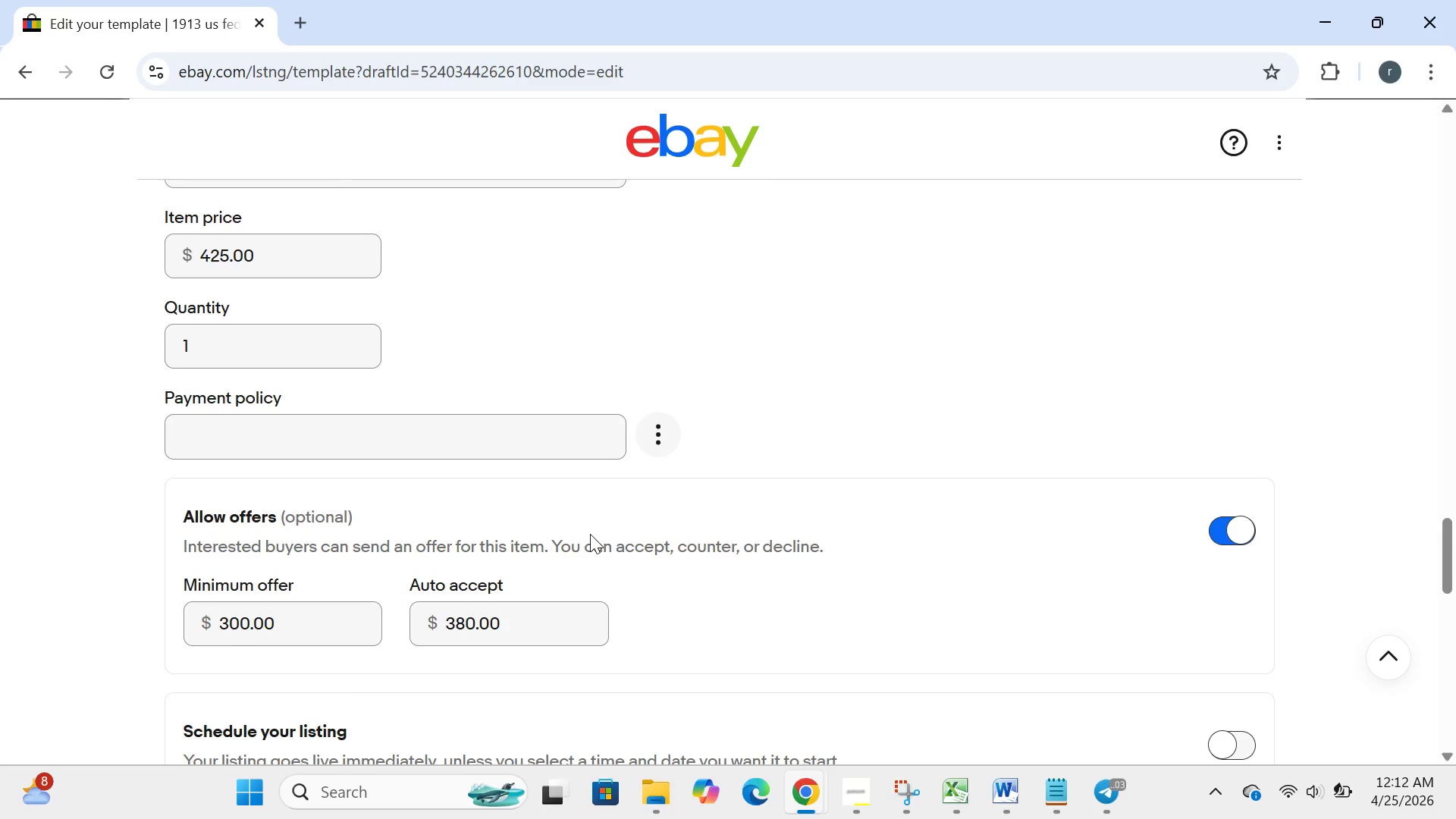 
left_click([1413, 642])
 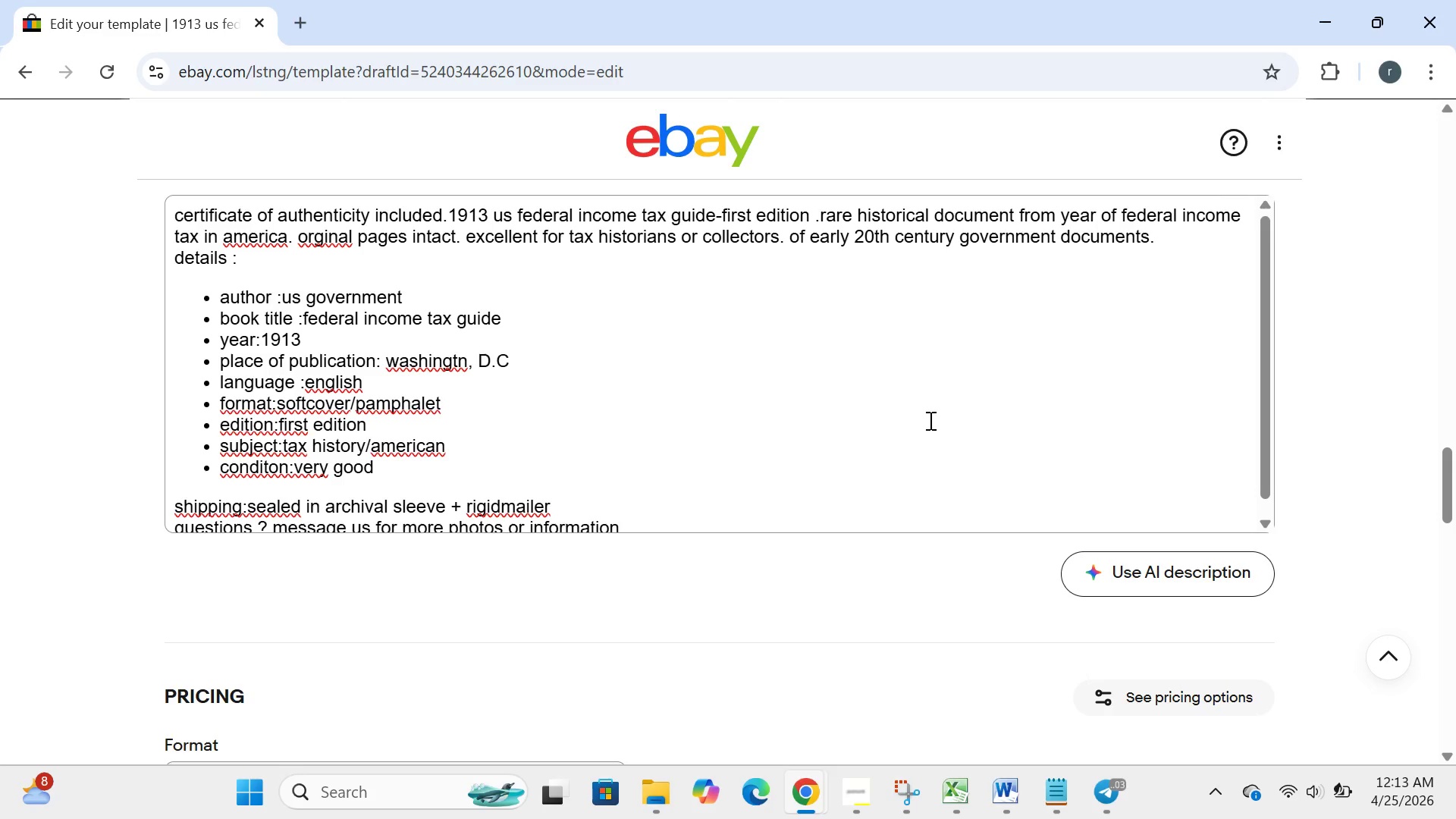 
wait(65.92)
 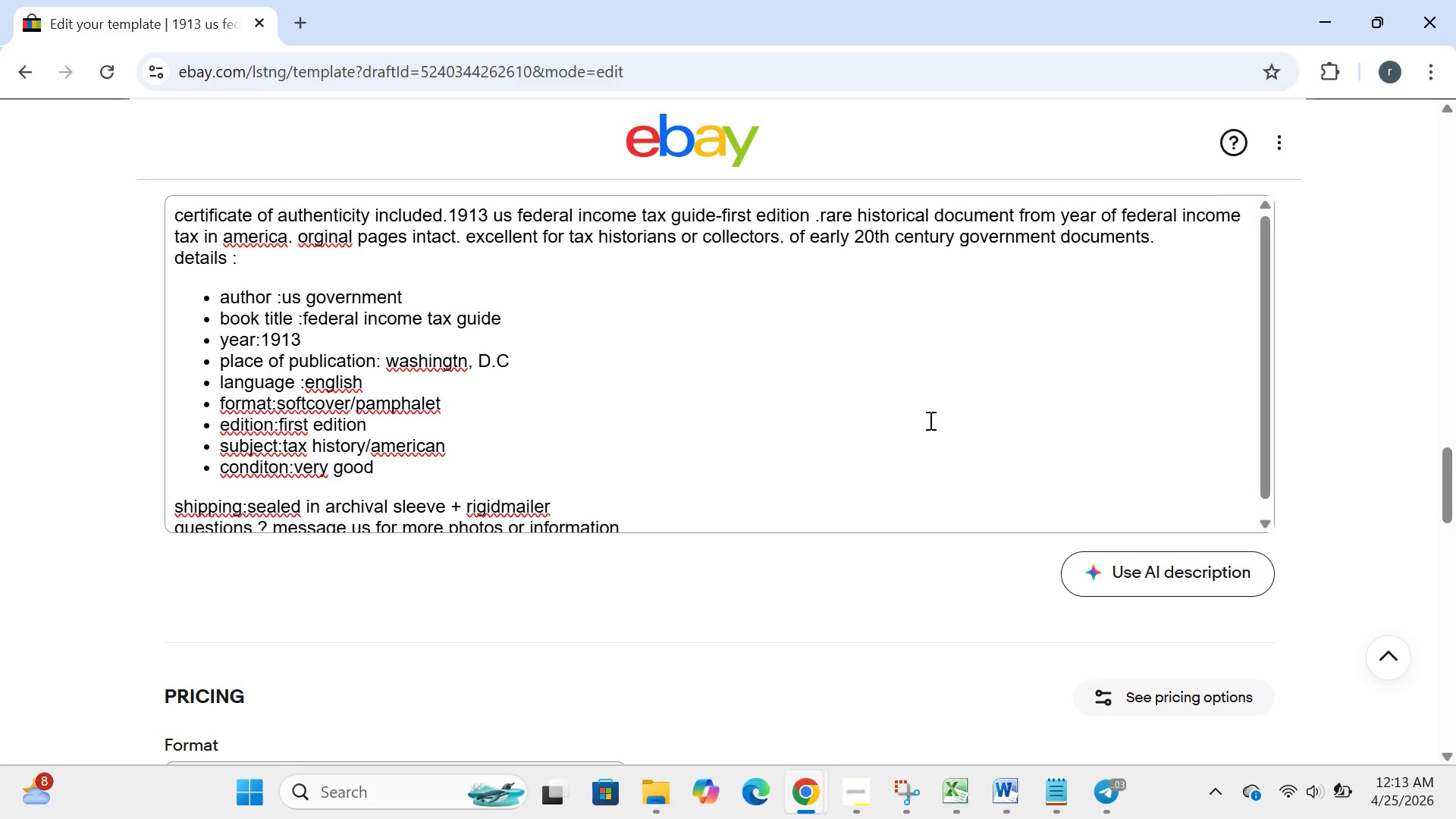 
left_click([469, 439])
 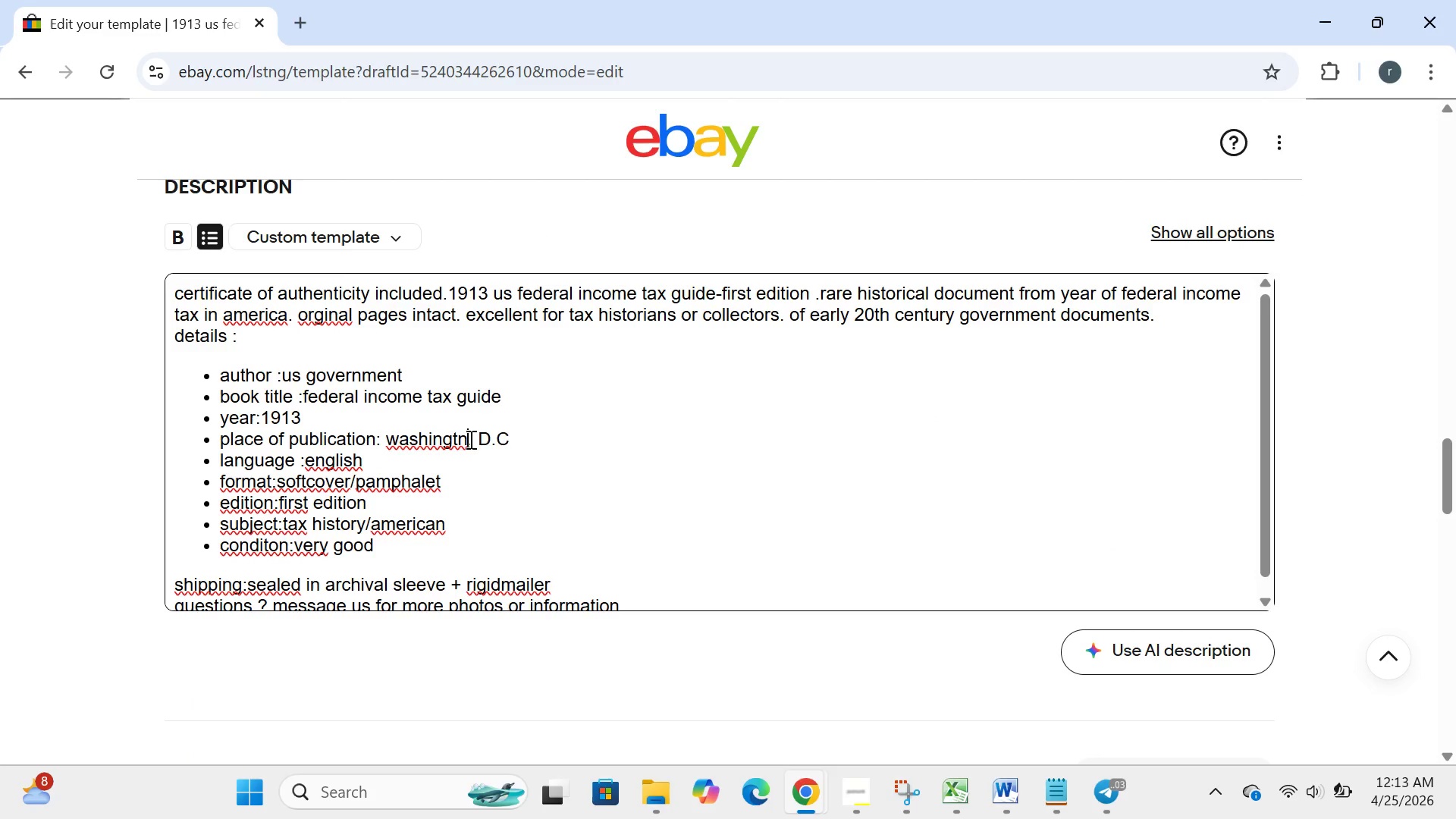 
key(Backspace)
key(Backspace)
key(Backspace)
key(Backspace)
type(nng)
key(Backspace)
key(Backspace)
type(gton)
 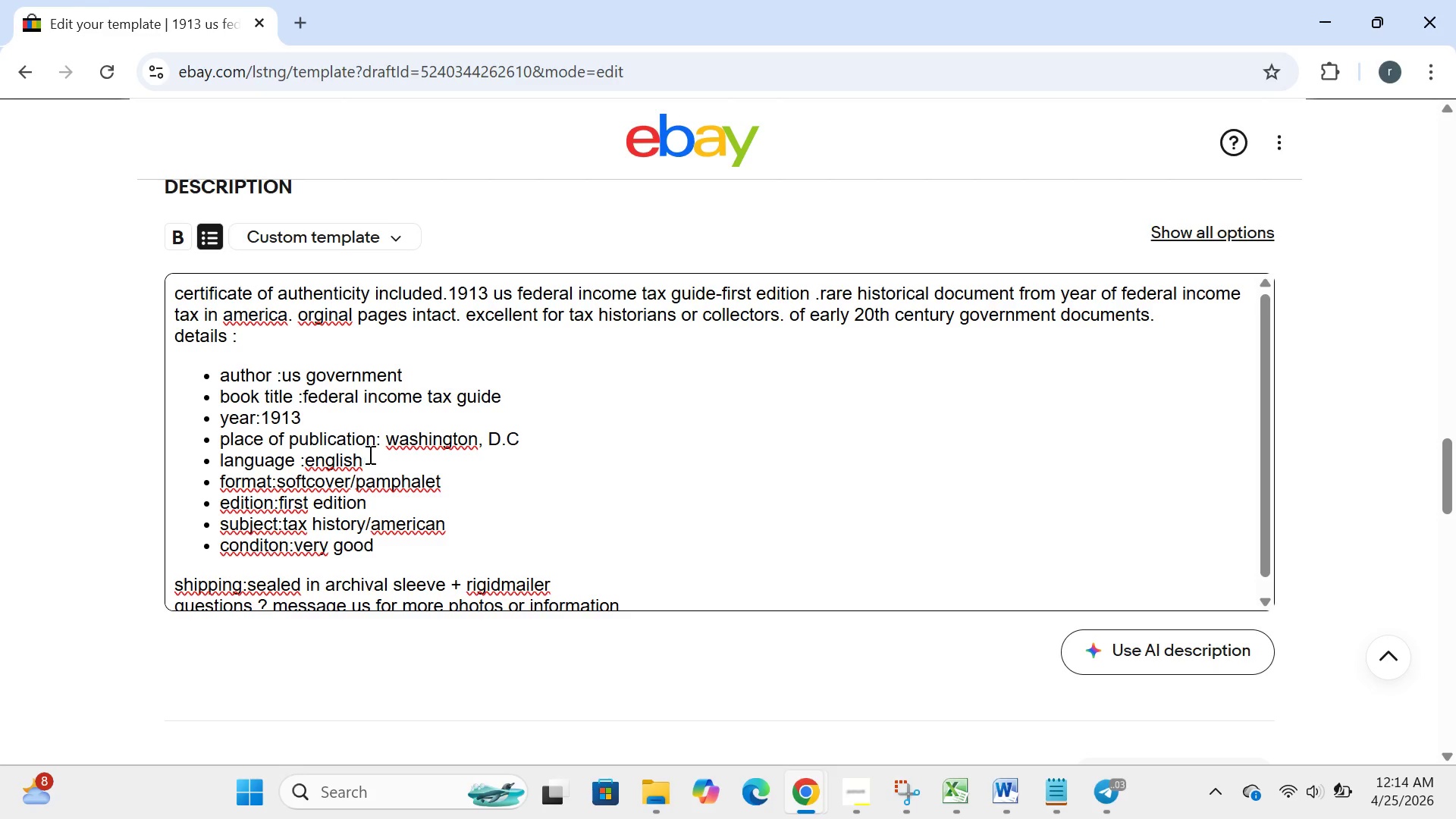 
left_click([397, 438])
 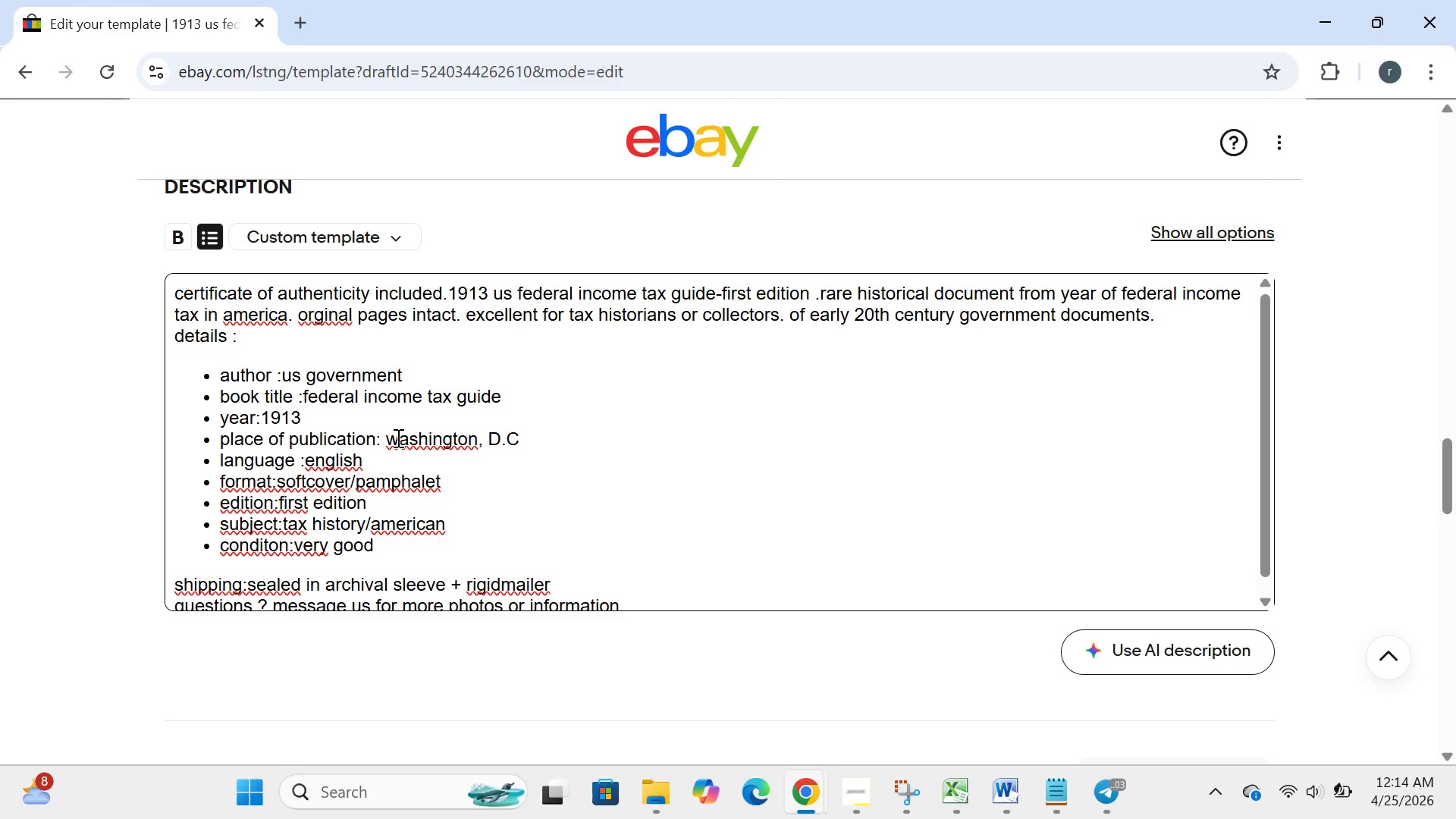 
key(Backspace)
 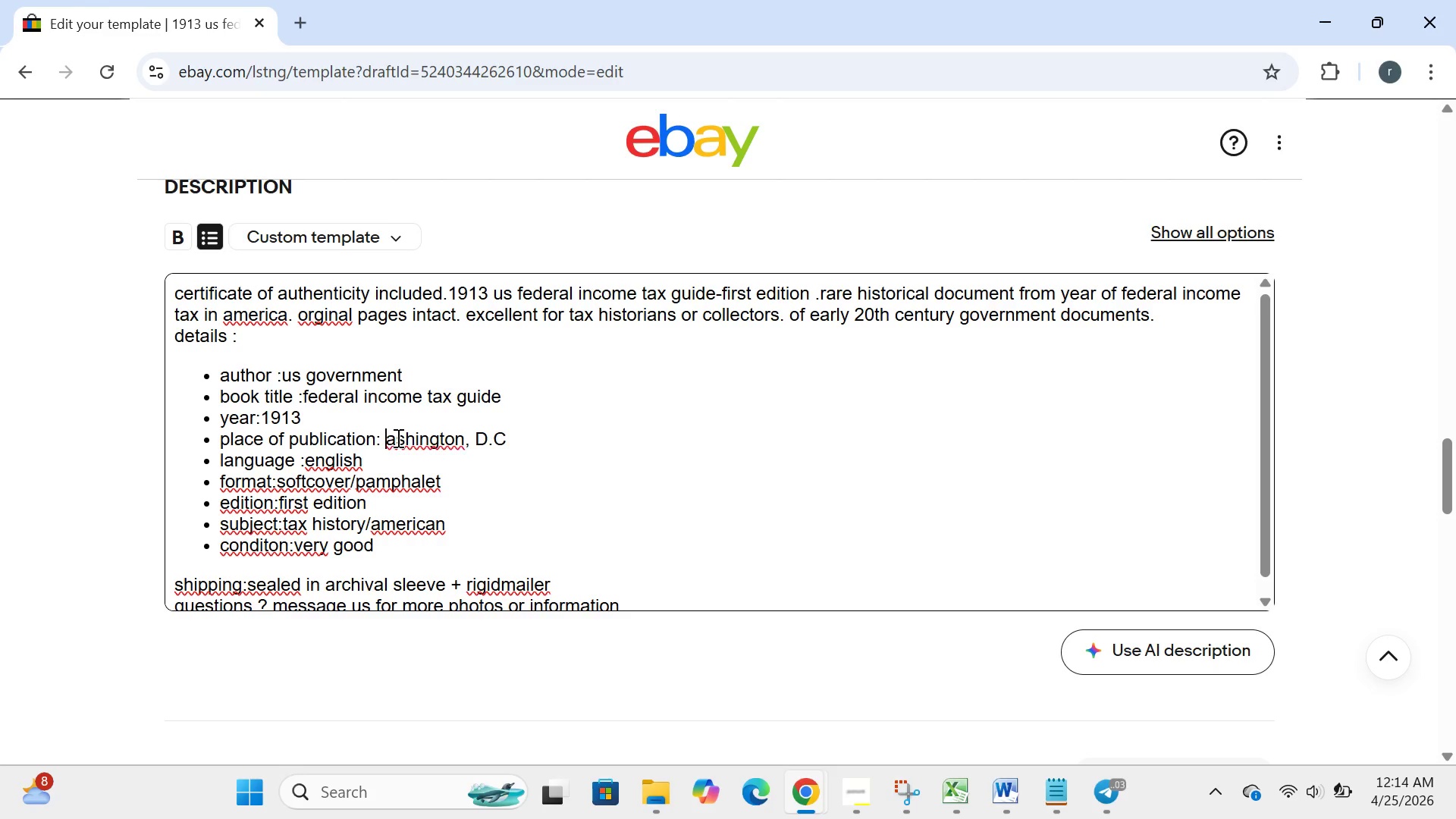 
key(CapsLock)
 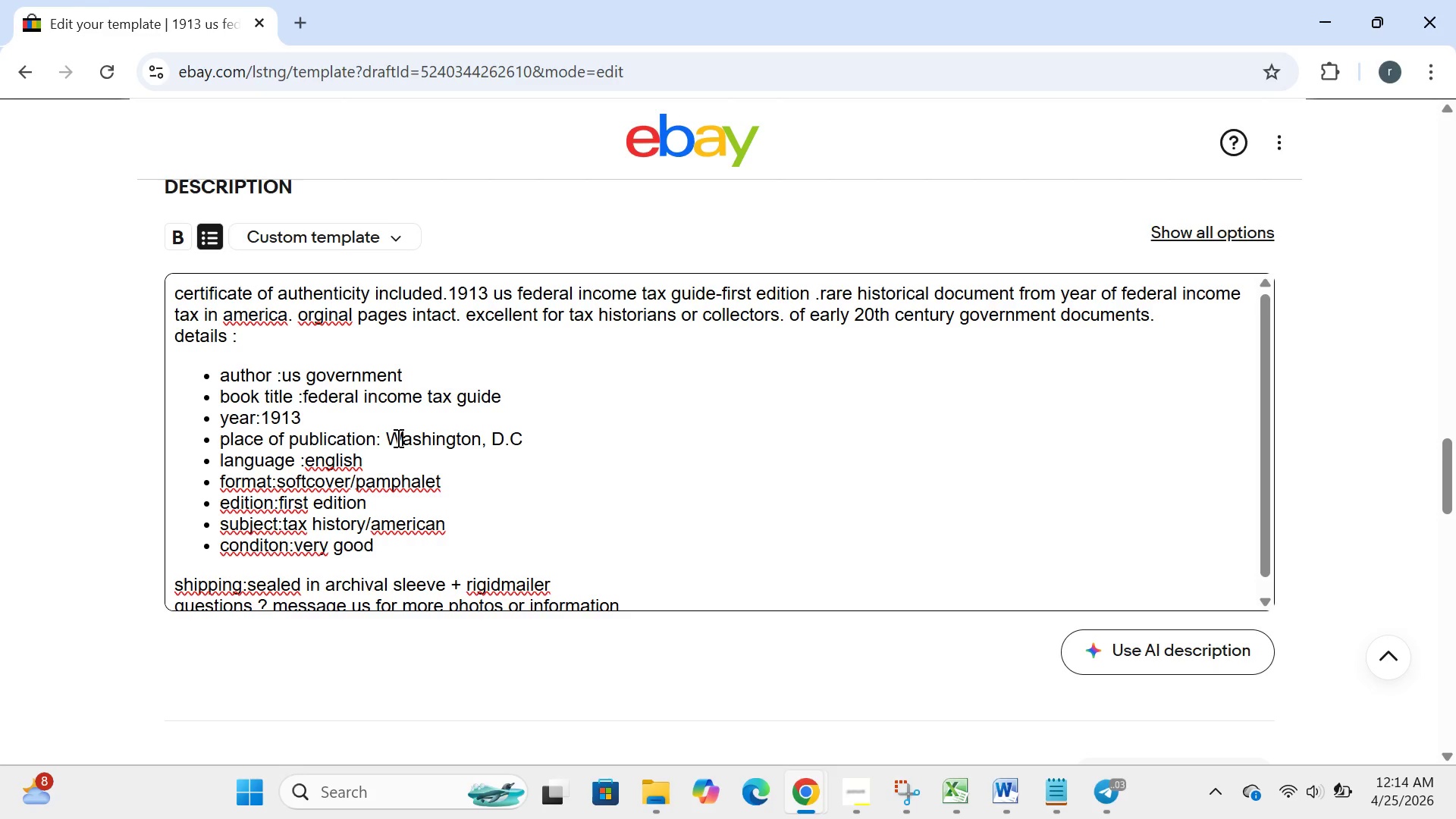 
key(W)
 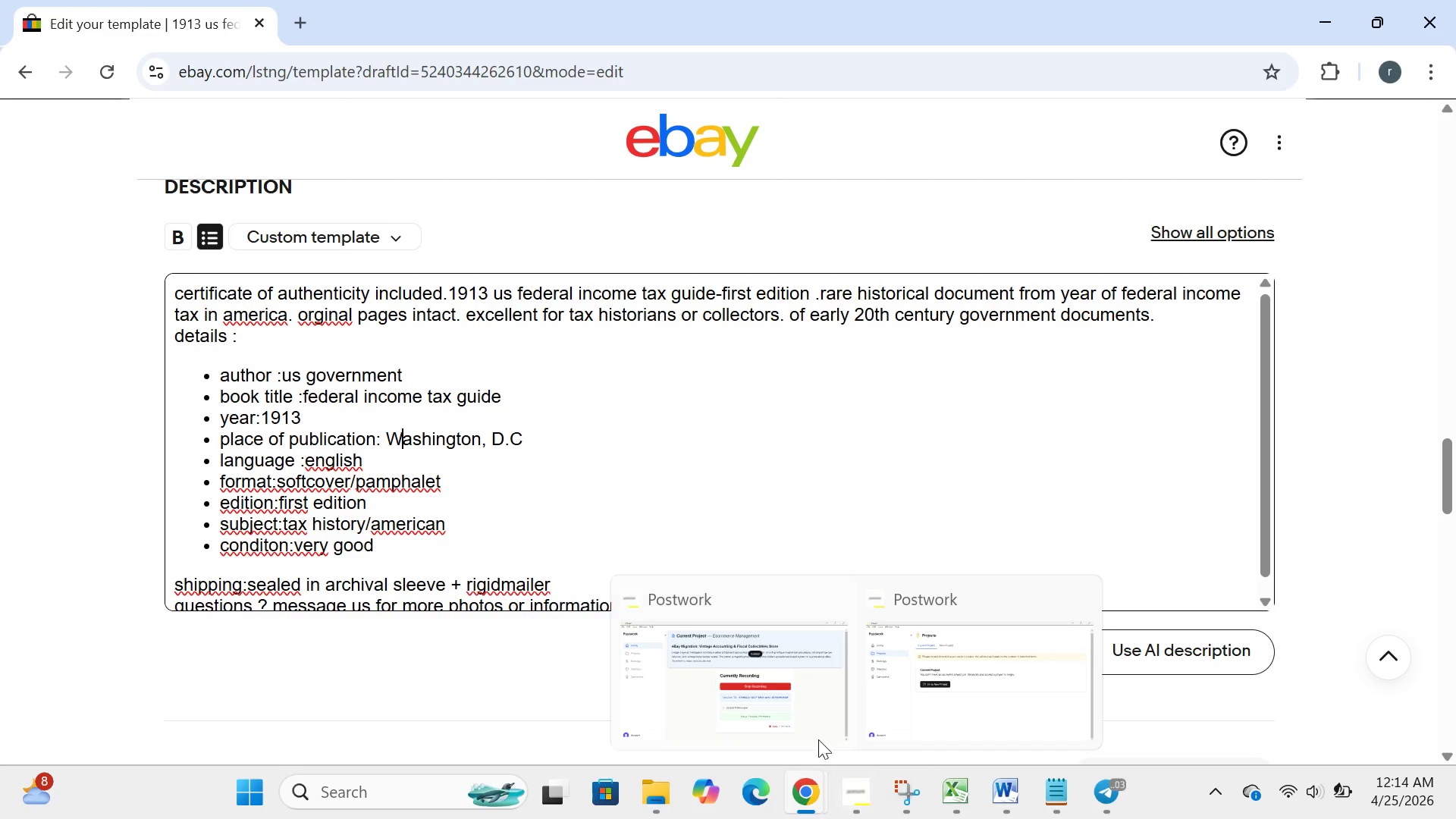 
left_click([767, 710])
 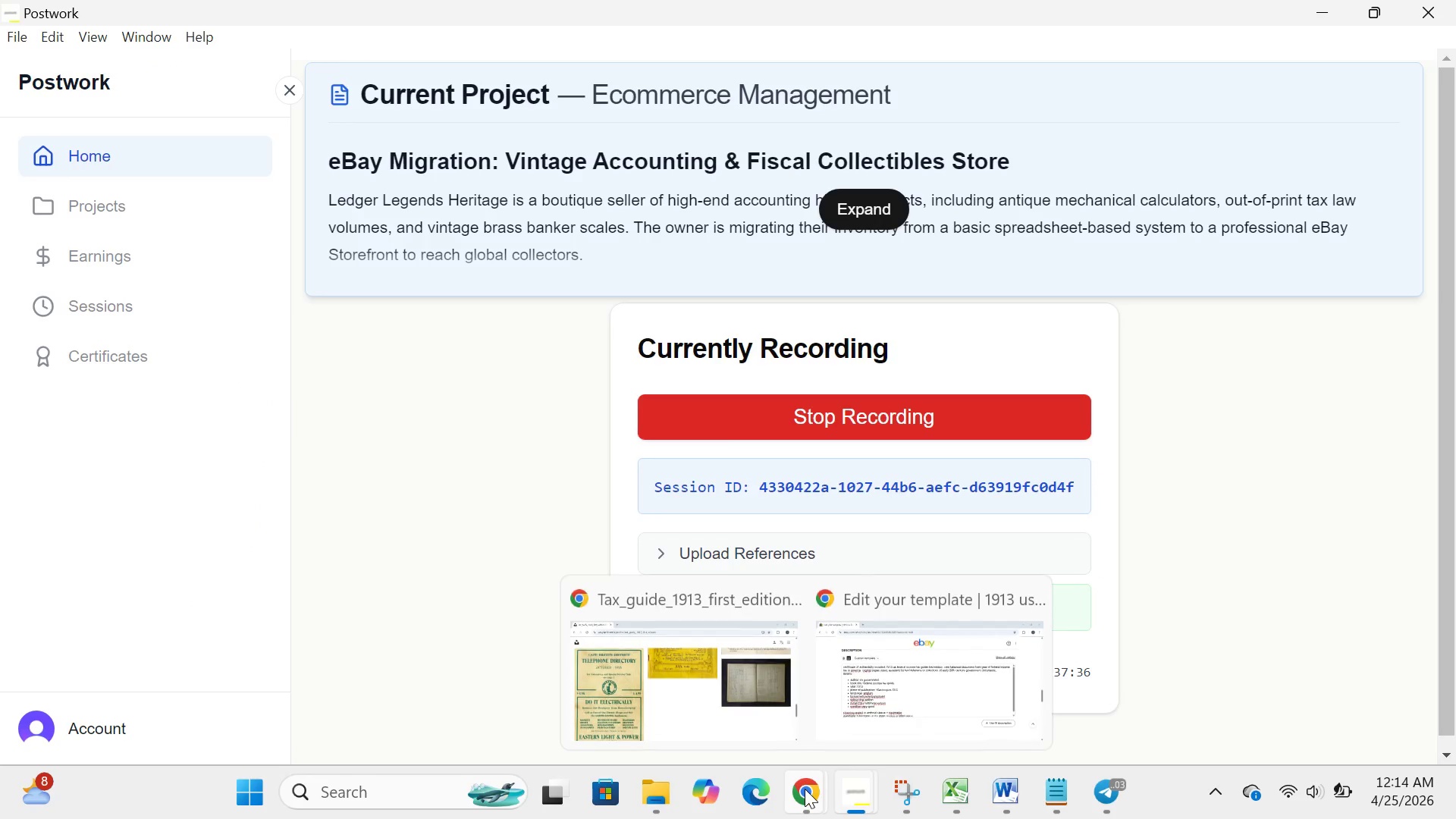 
wait(5.38)
 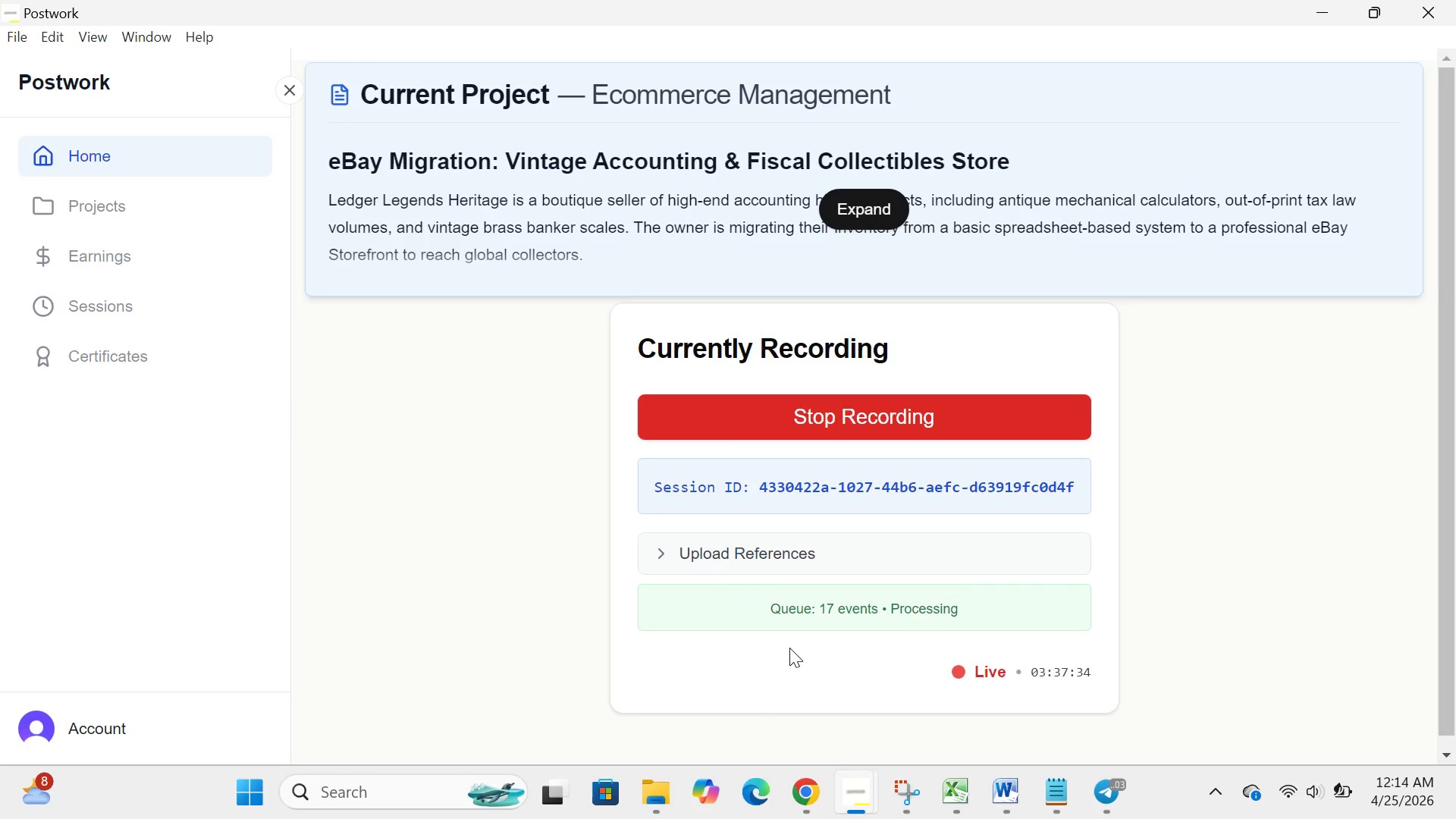 
left_click([860, 678])
 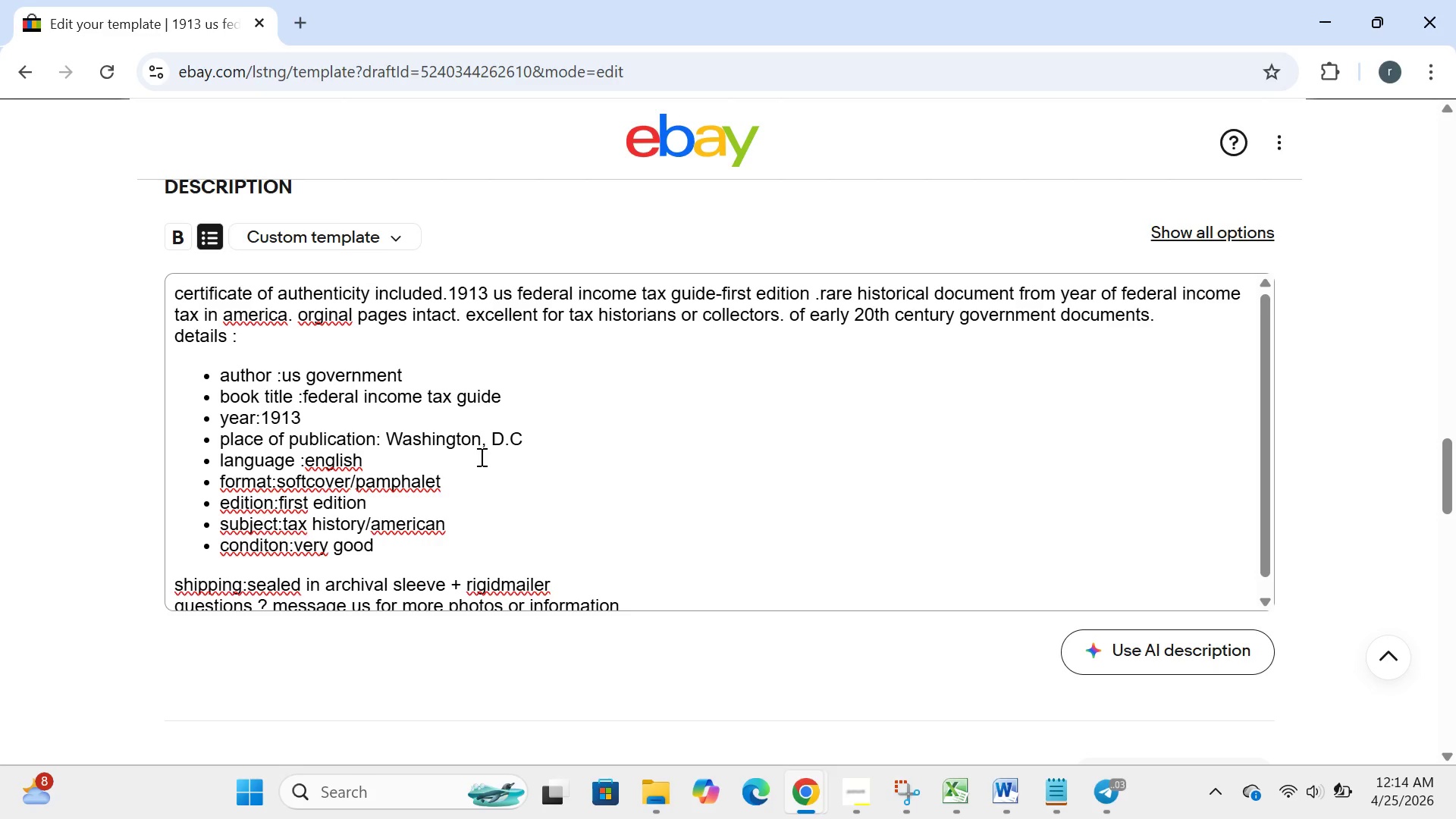 
wait(10.31)
 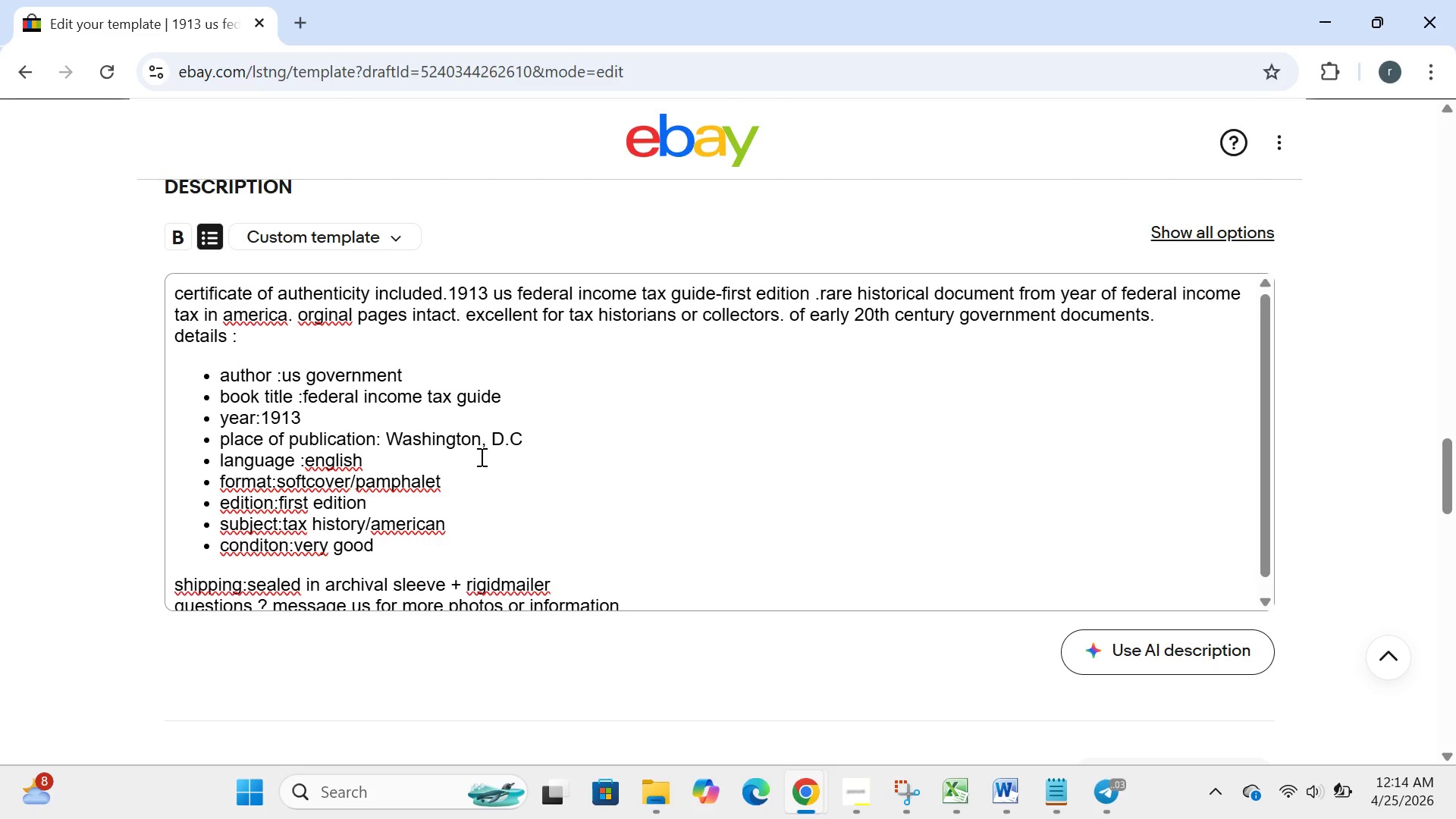 
left_click([313, 467])
 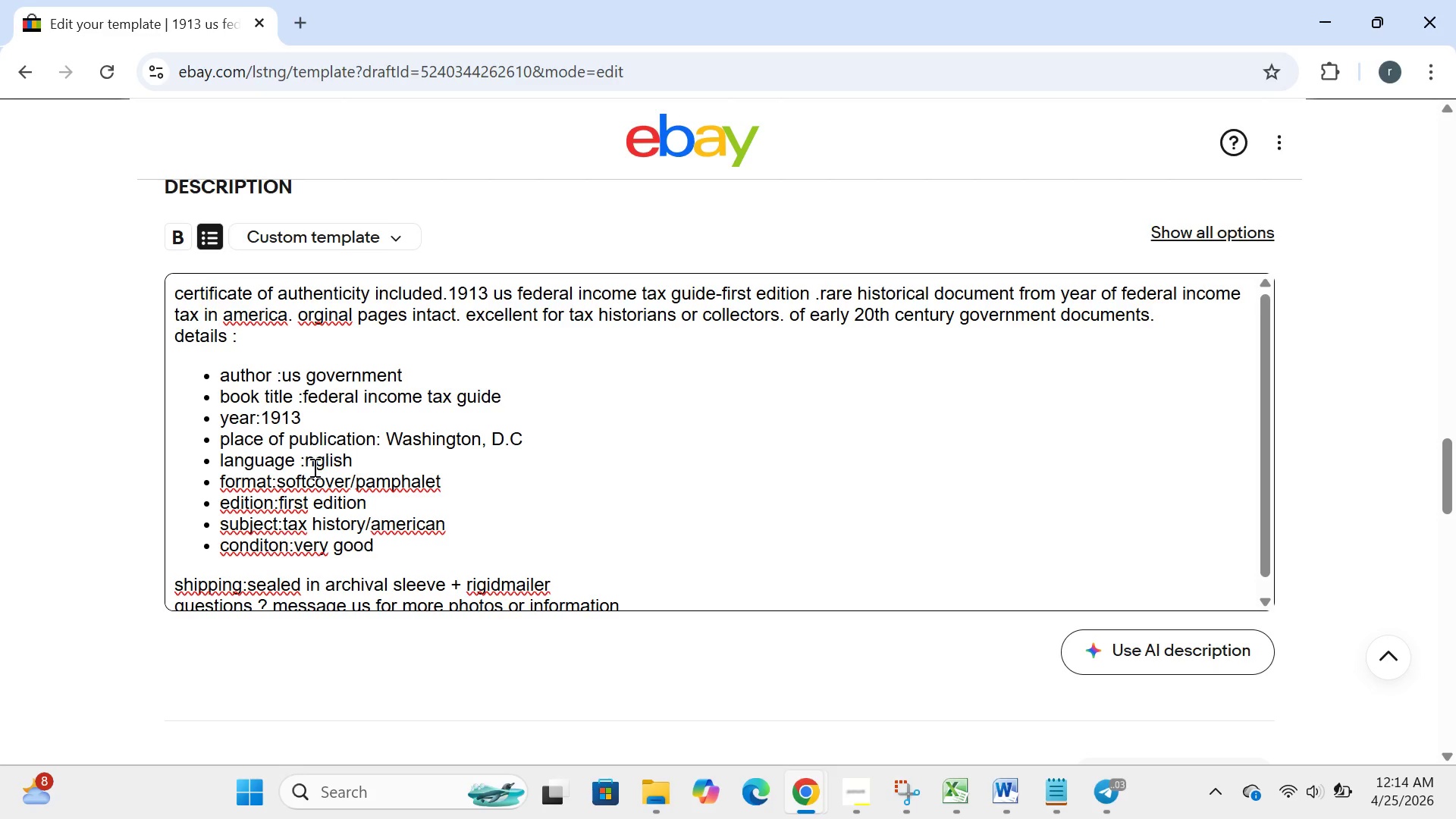 
key(Backspace)
 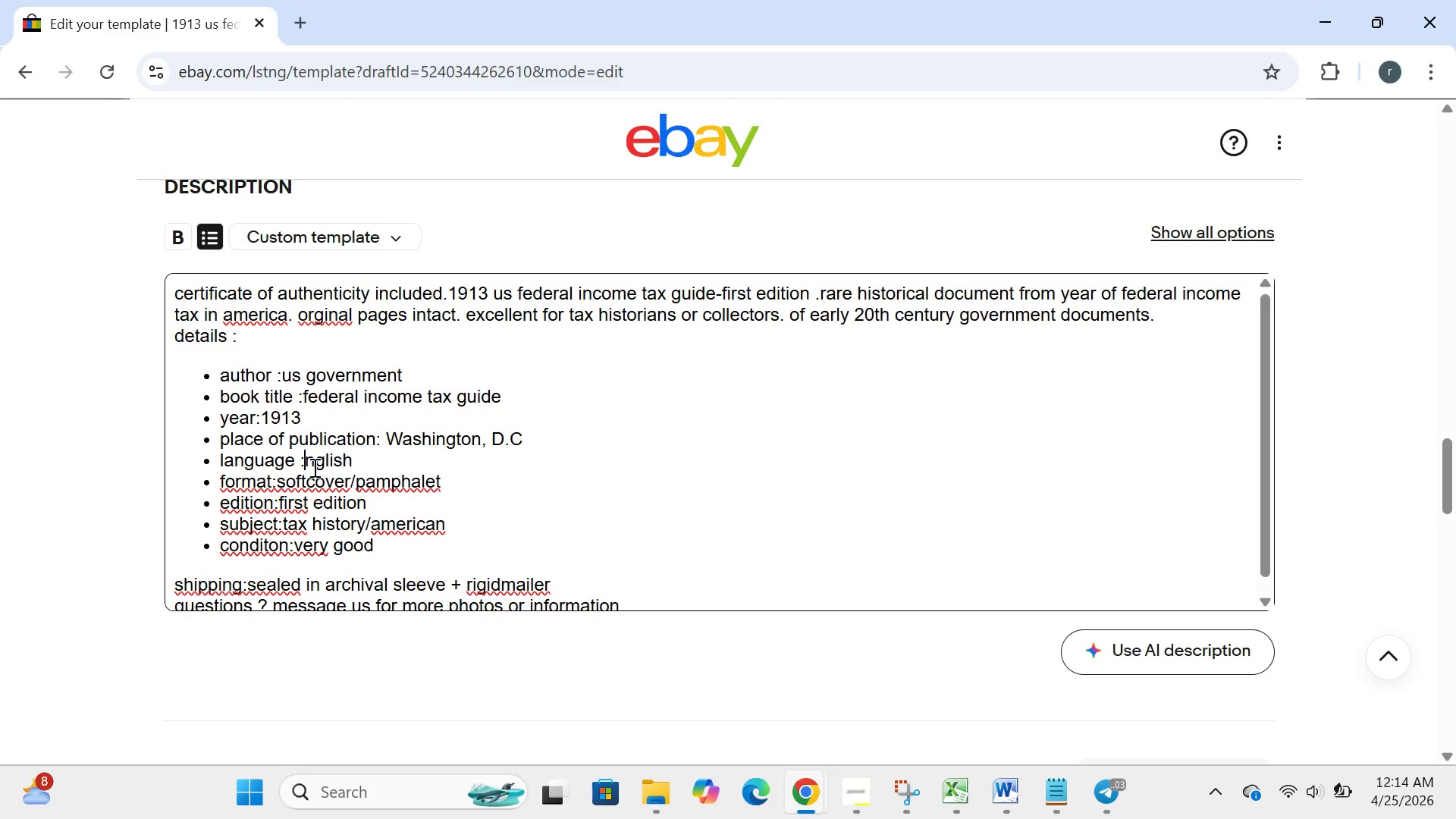 
key(E)
 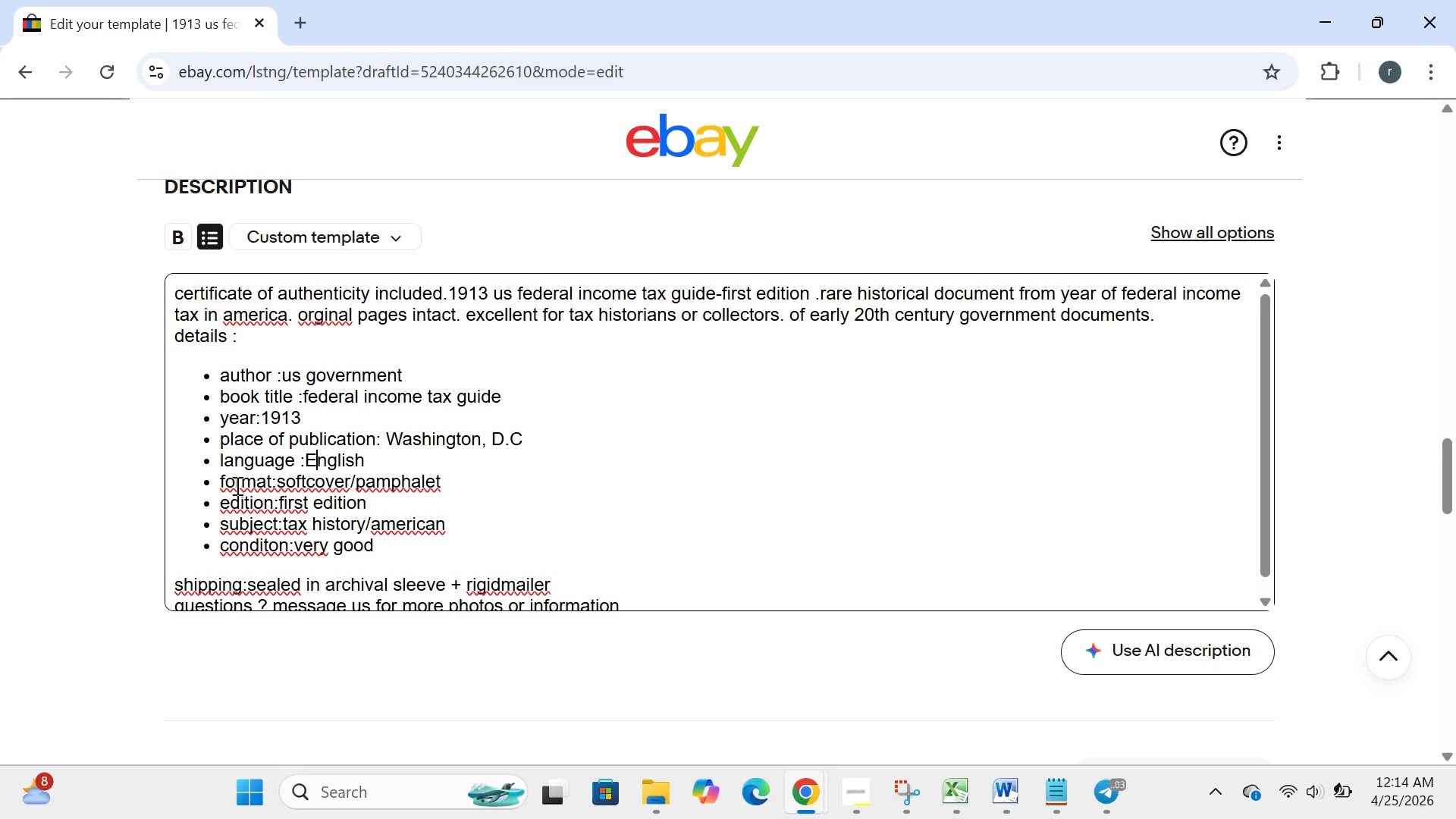 
left_click([224, 481])
 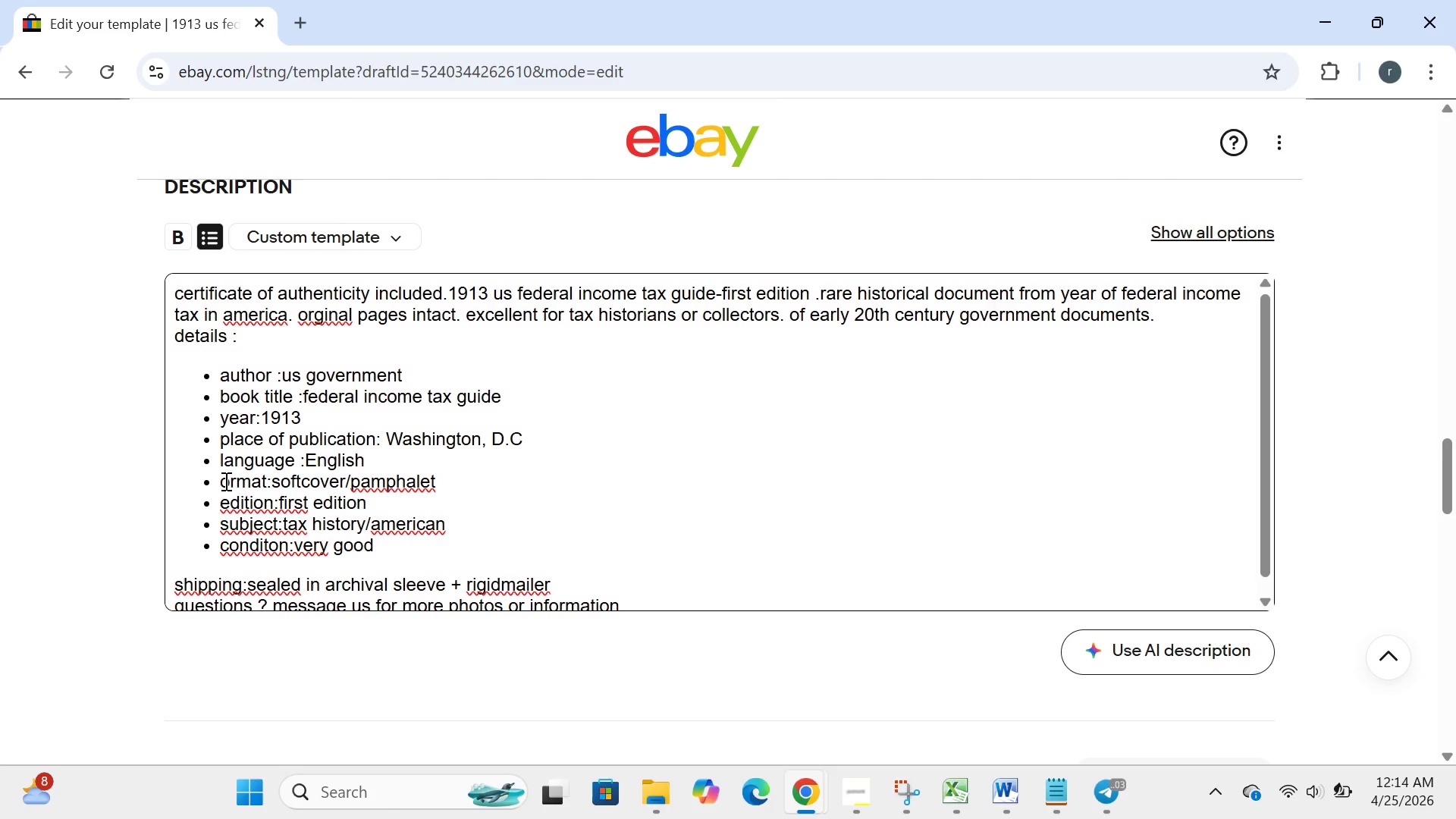 
key(Backspace)
 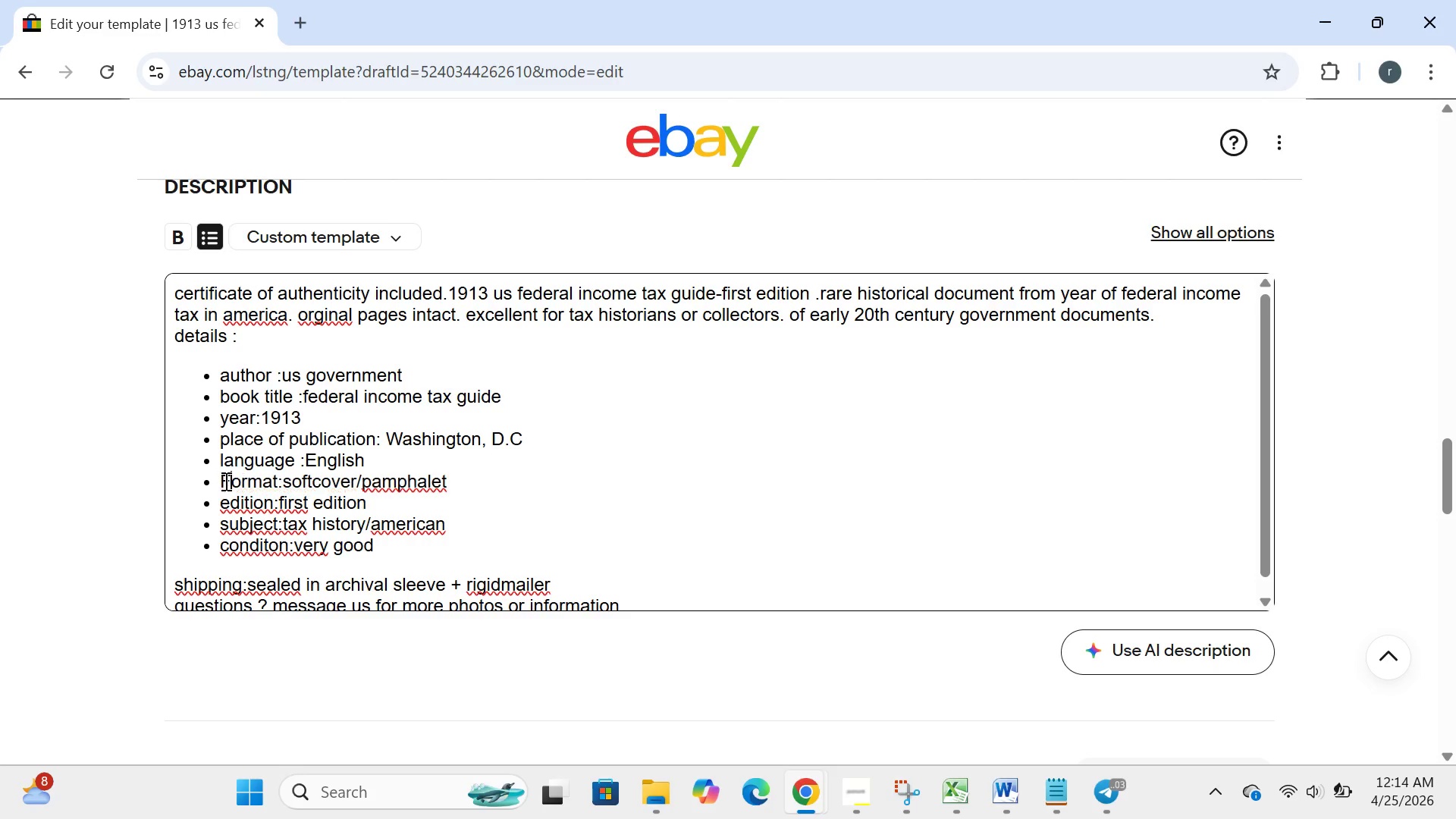 
key(F)
 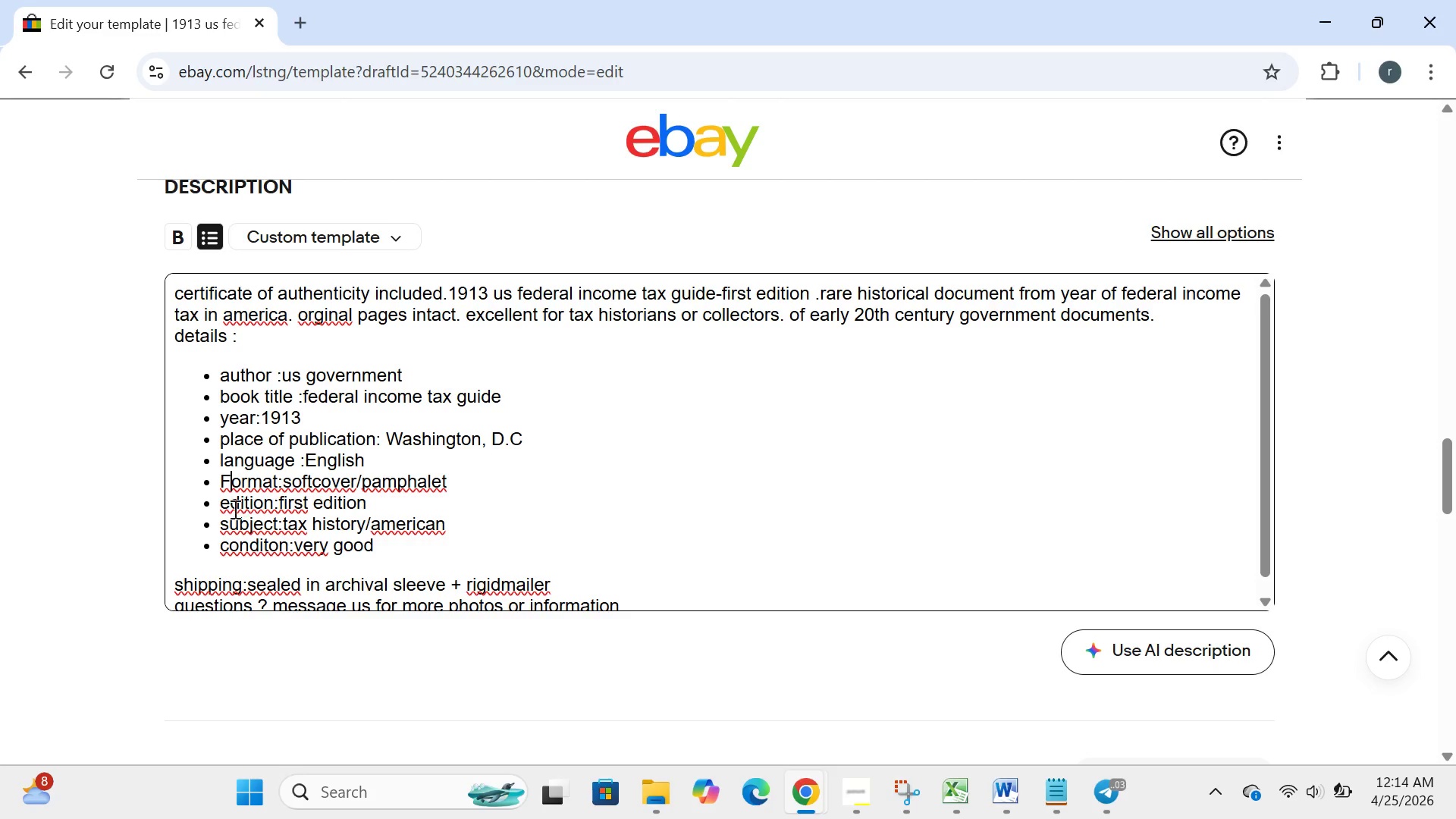 
left_click([229, 507])
 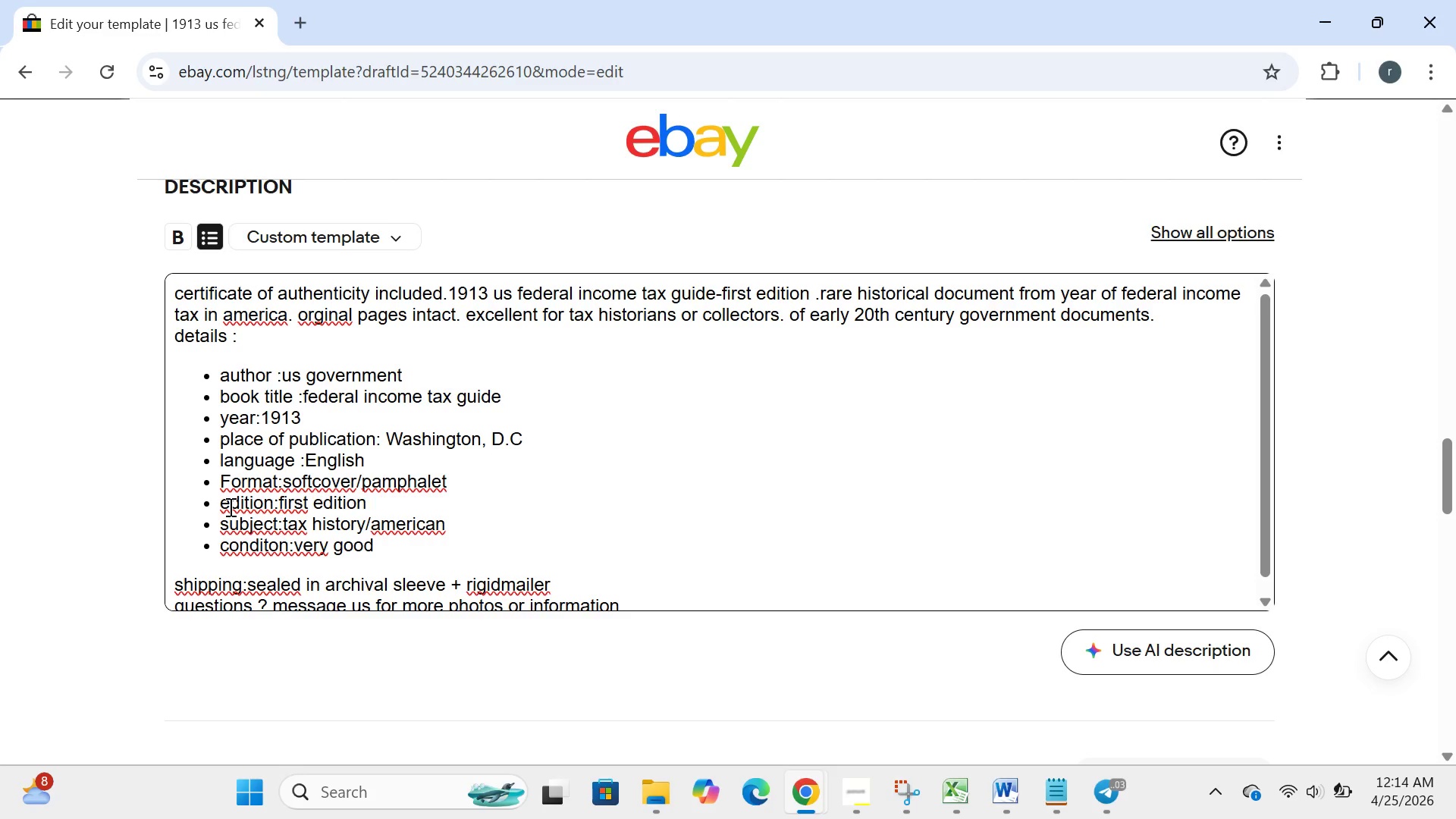 
key(Backspace)
 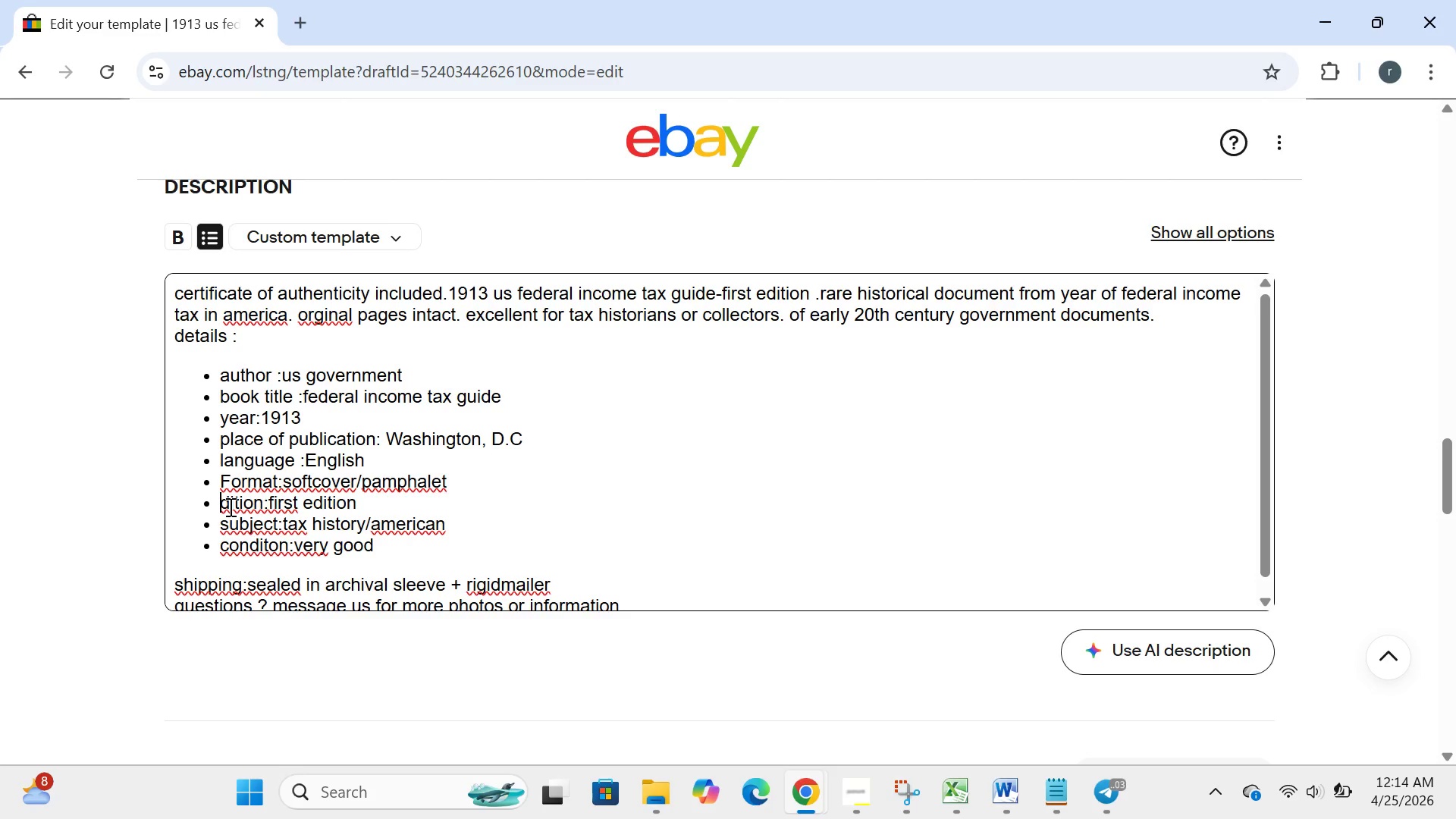 
key(E)
 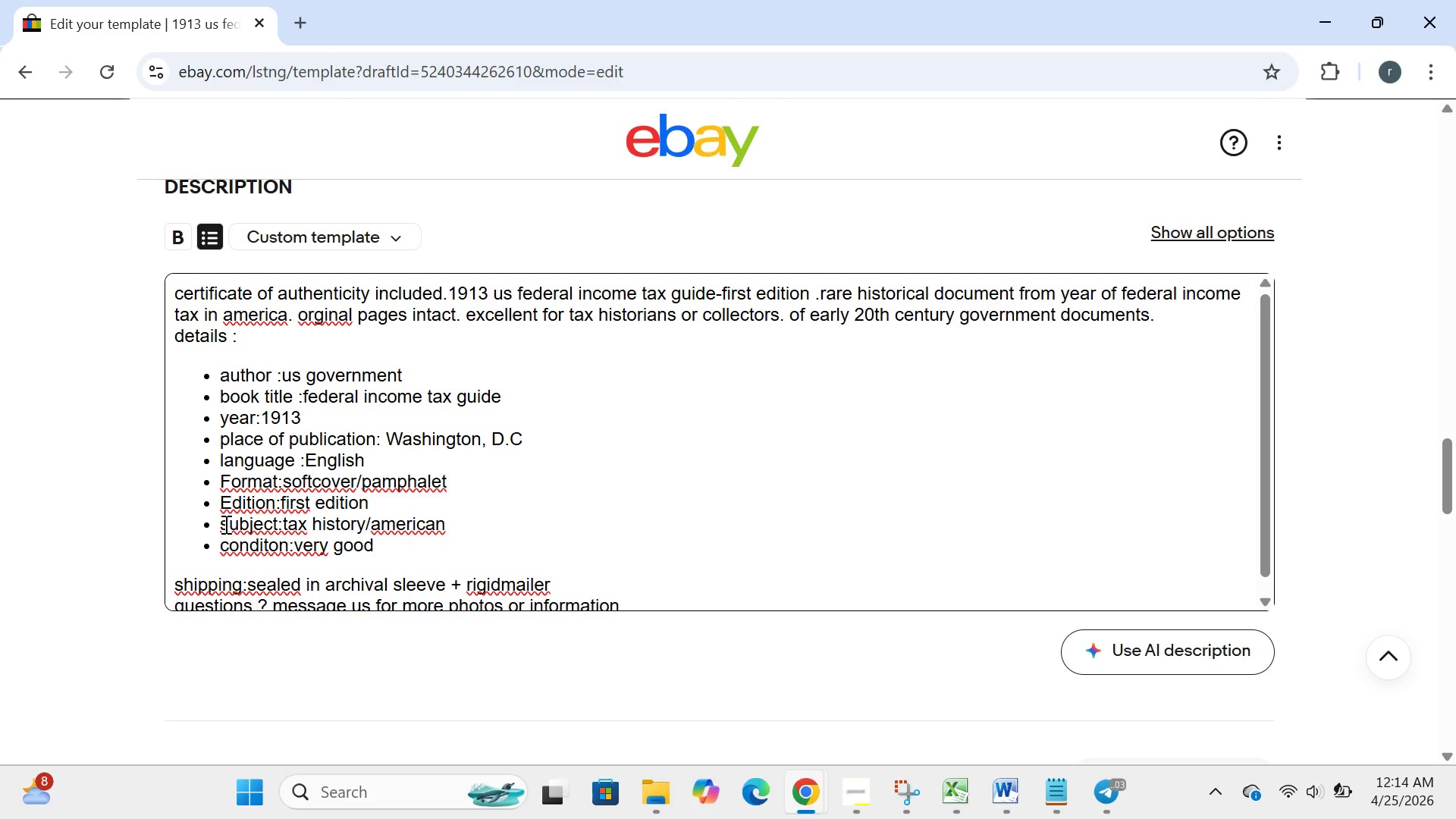 
left_click([228, 524])
 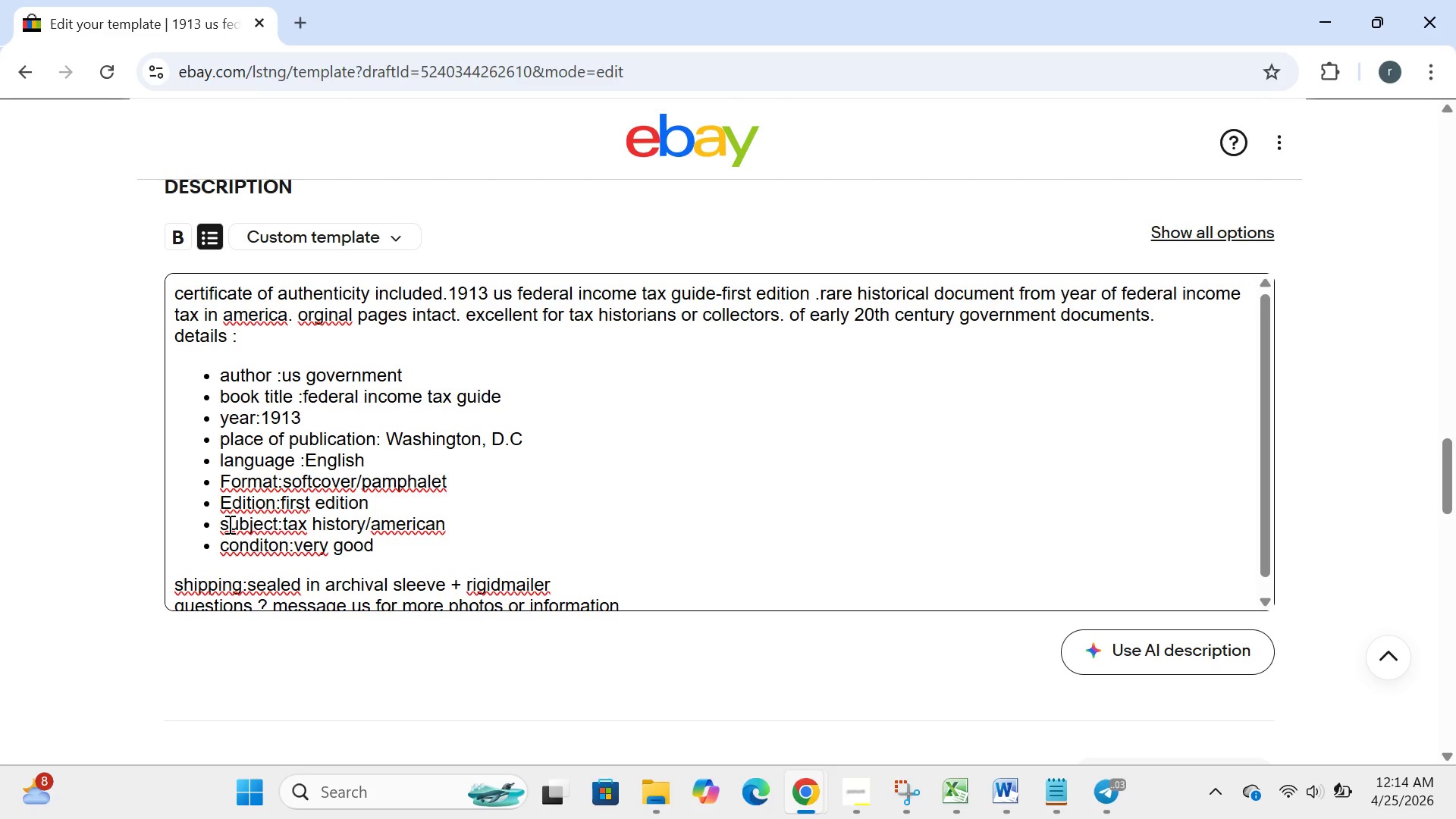 
key(Backspace)
 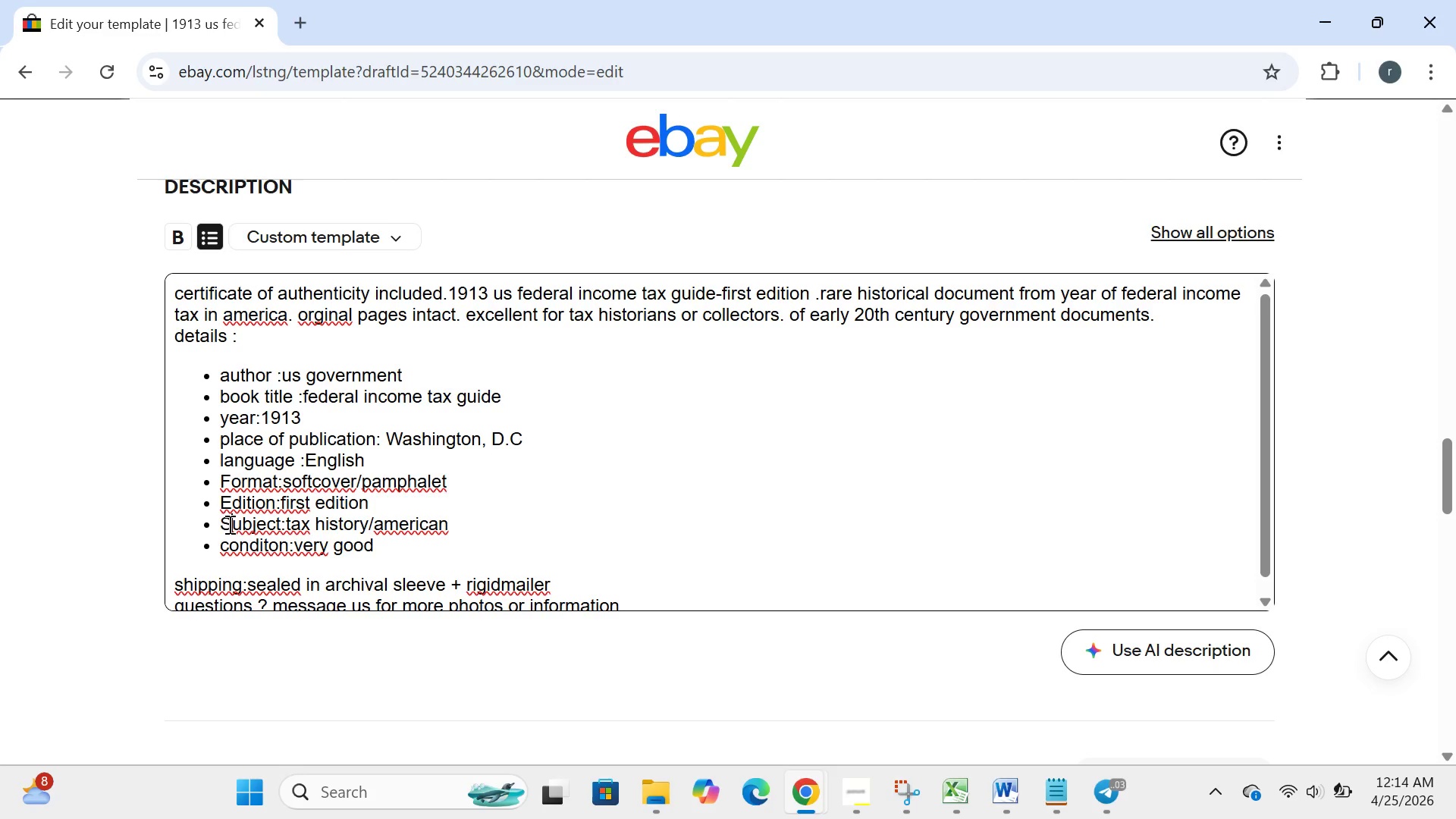 
key(S)
 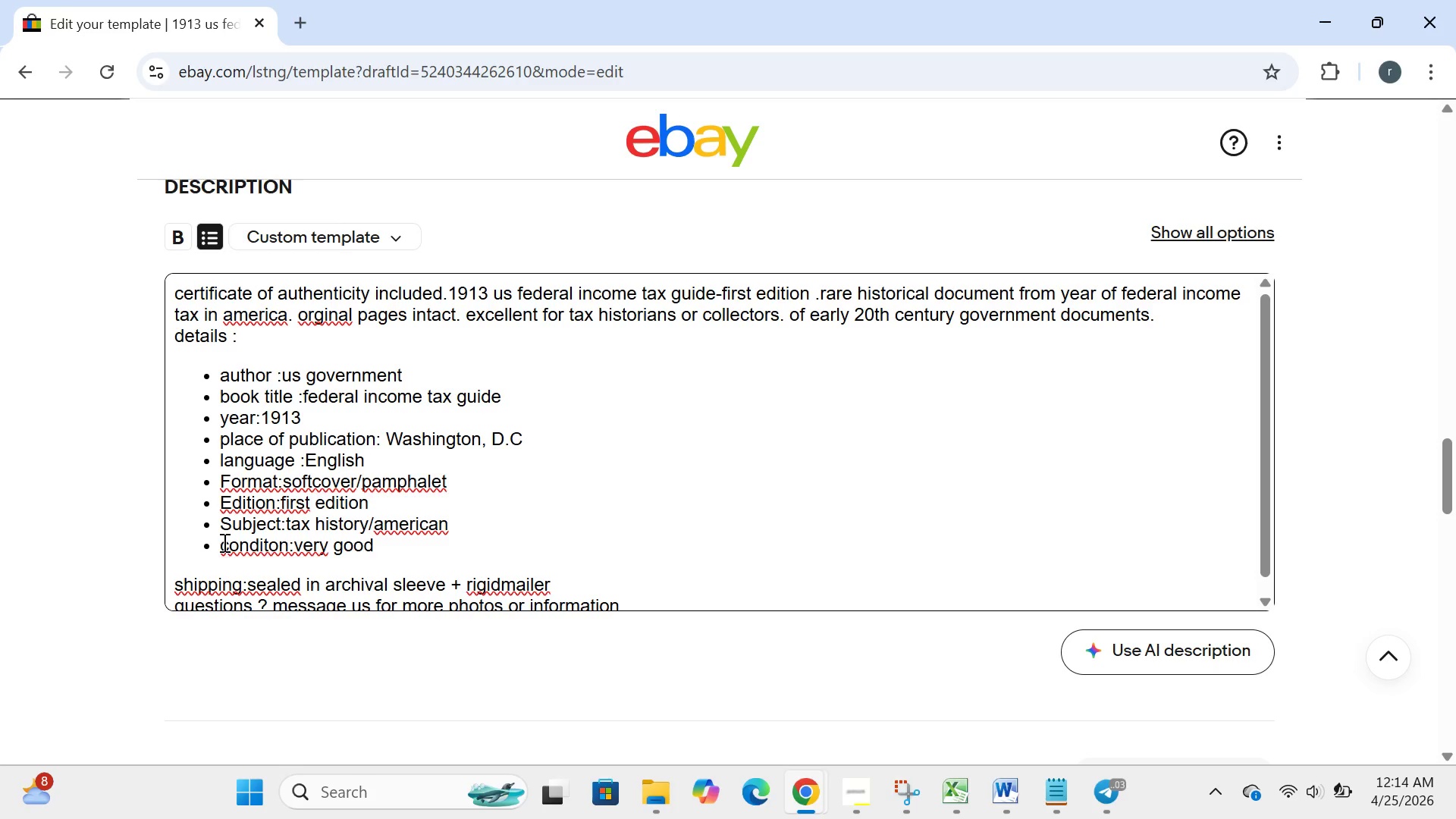 
left_click([223, 538])
 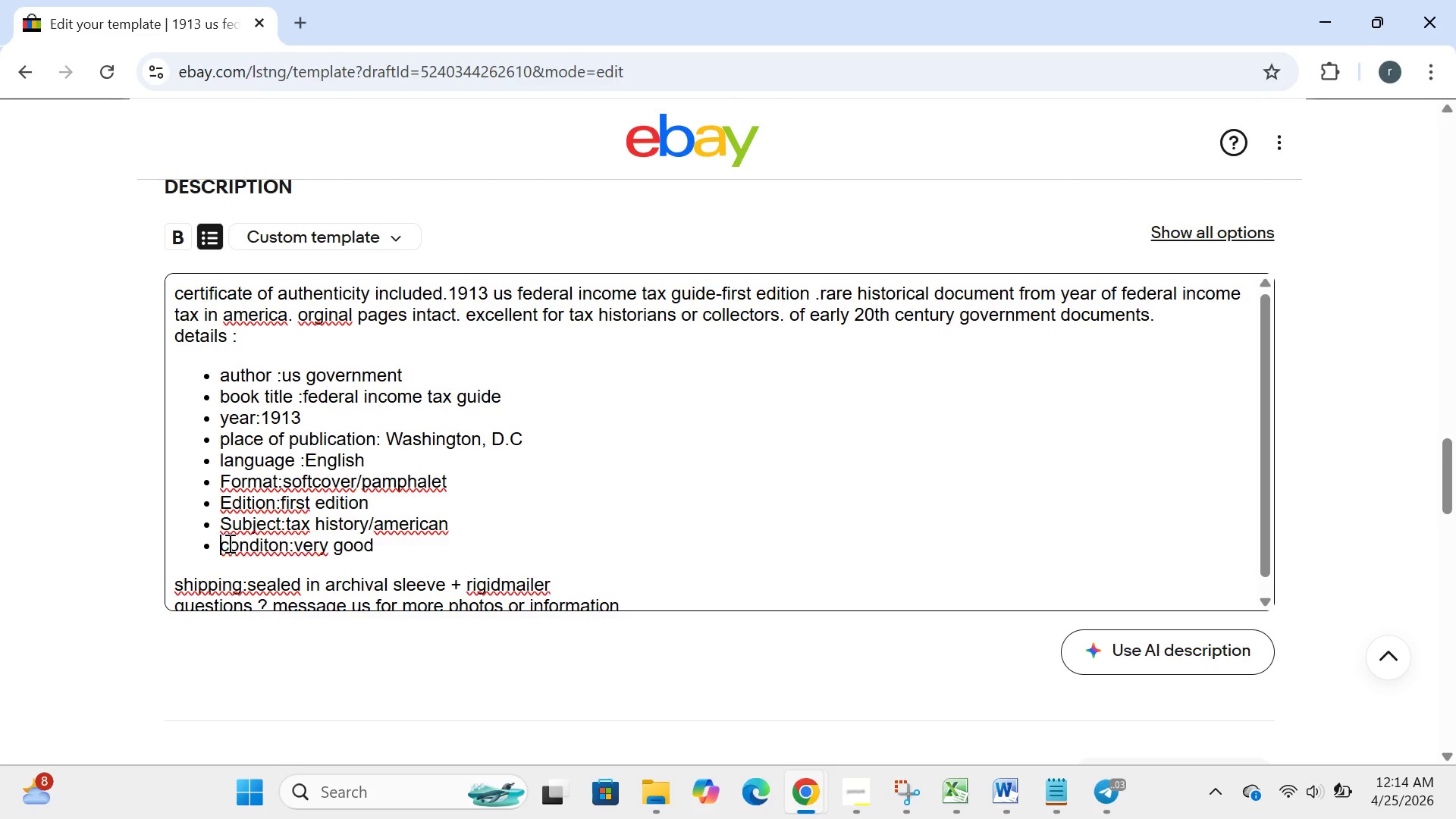 
left_click([230, 544])
 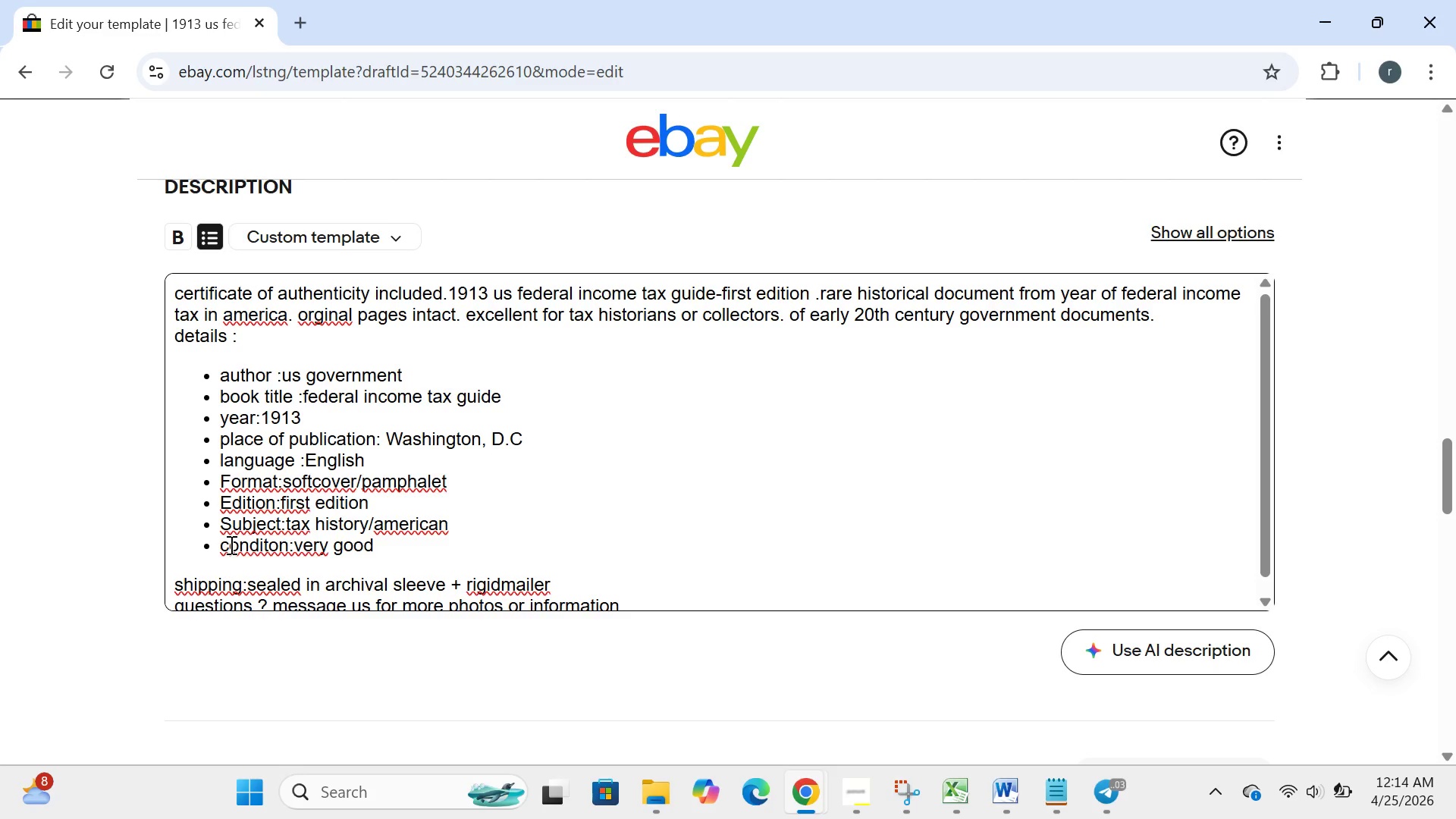 
key(Backspace)
 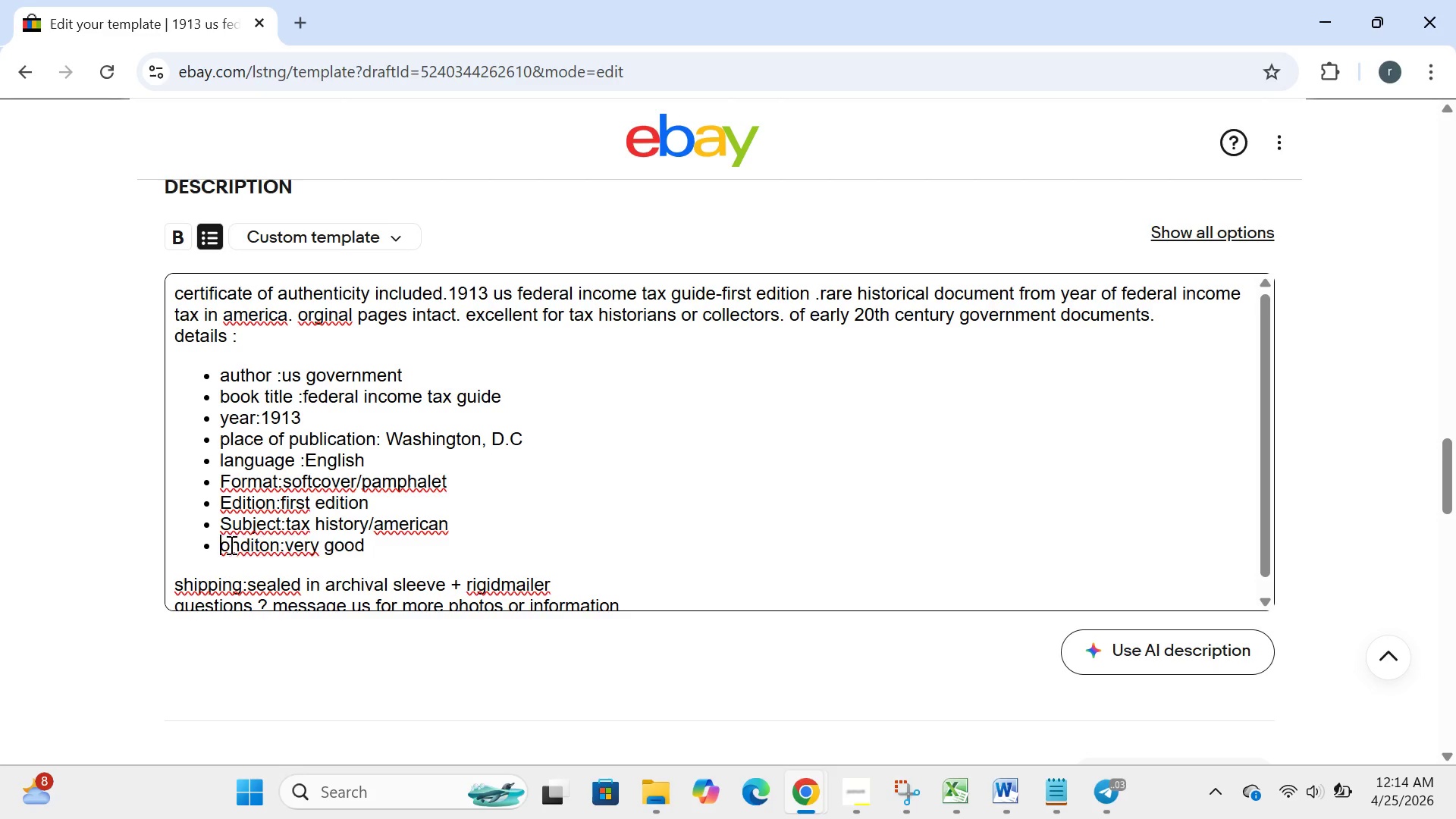 
key(C)
 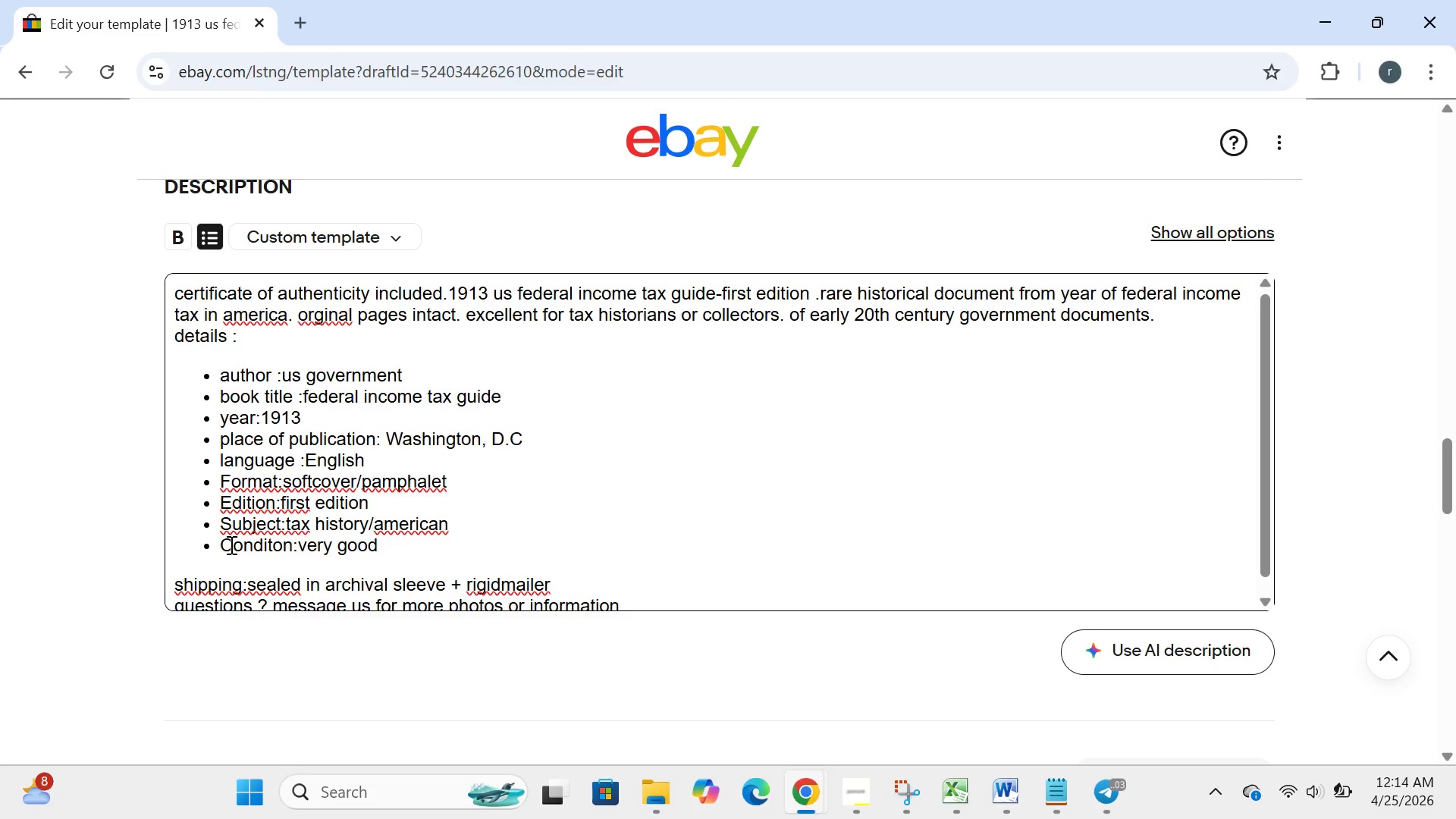 
key(CapsLock)
 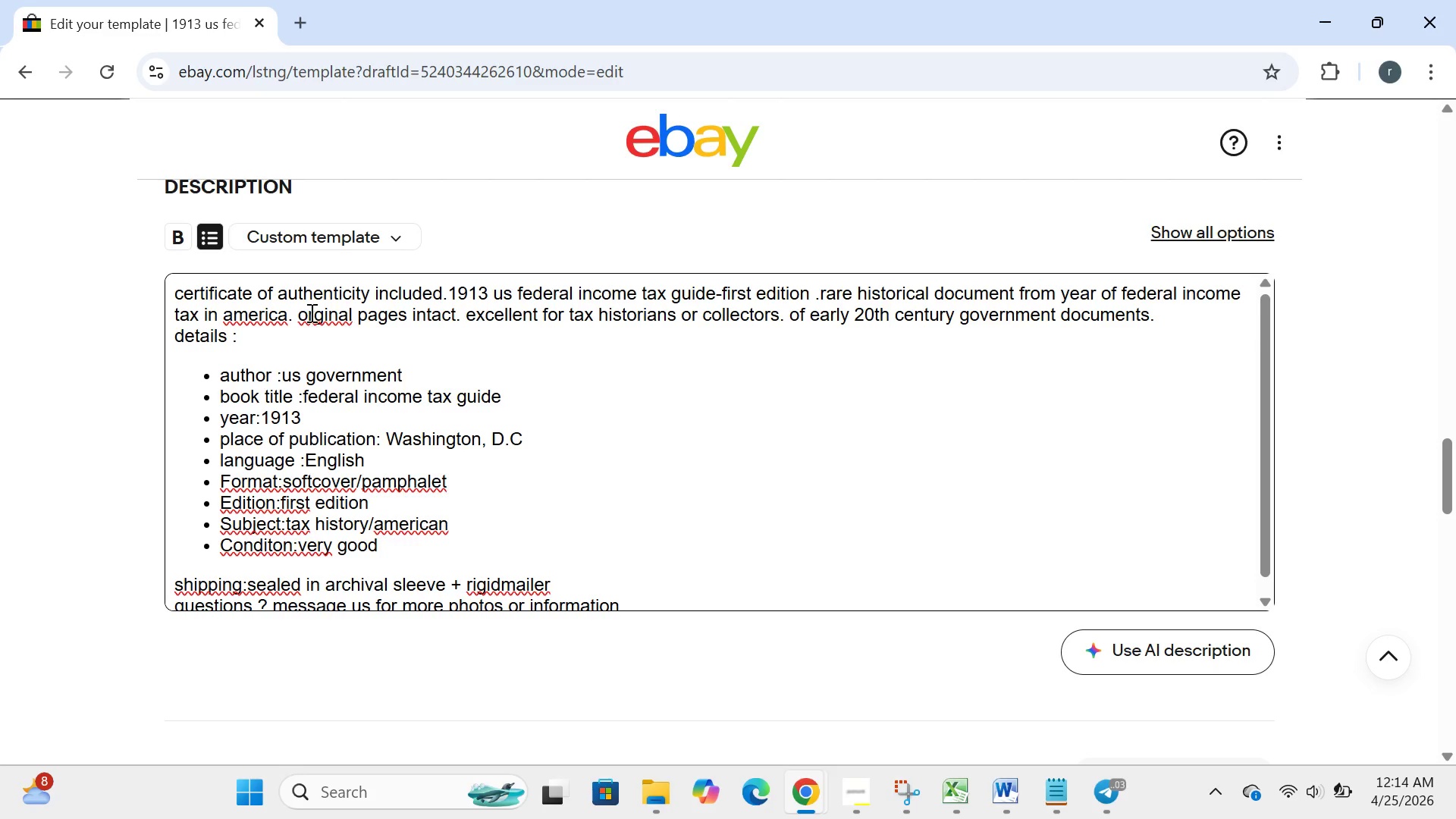 
left_click([232, 315])
 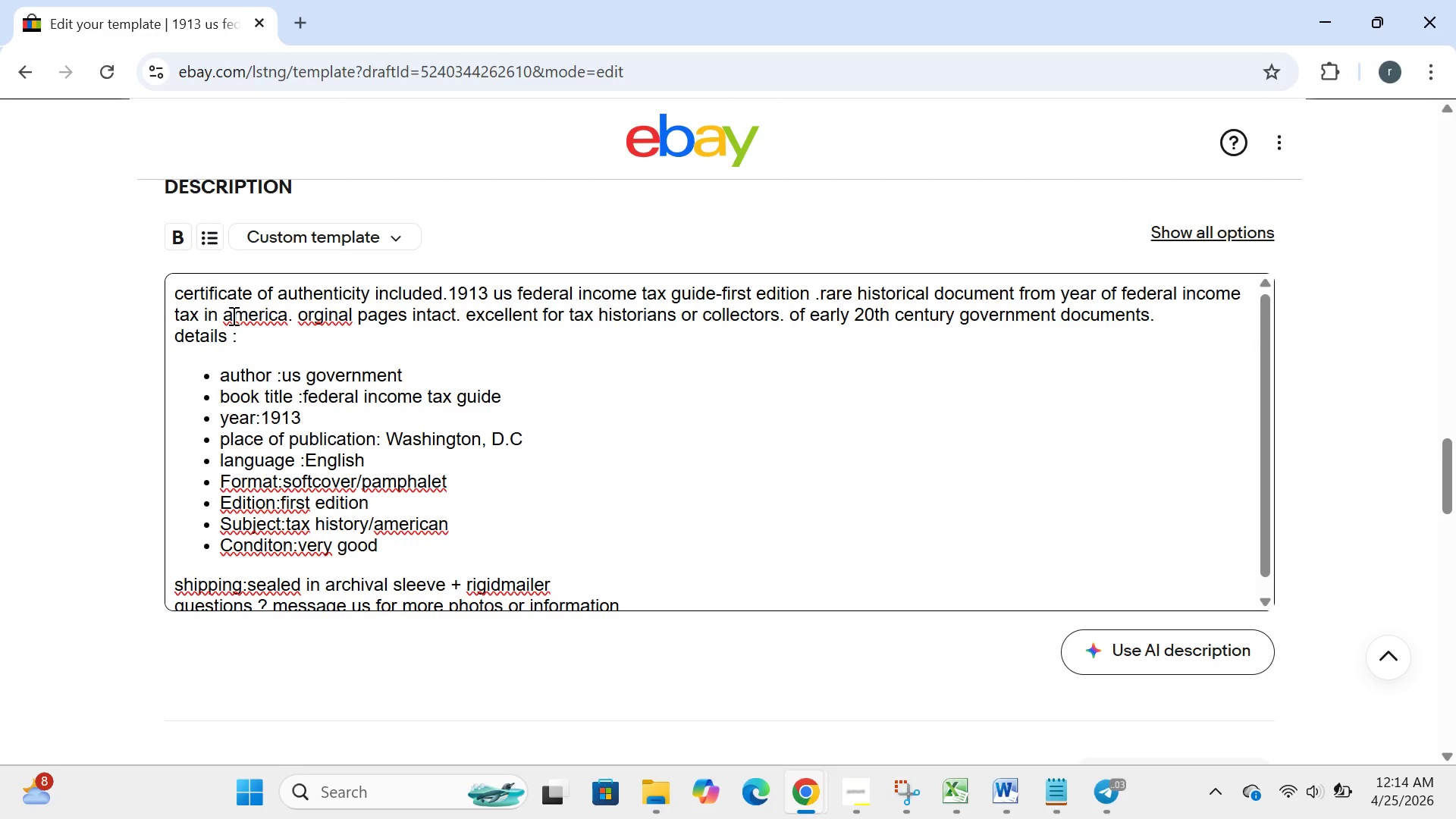 
key(Backspace)
 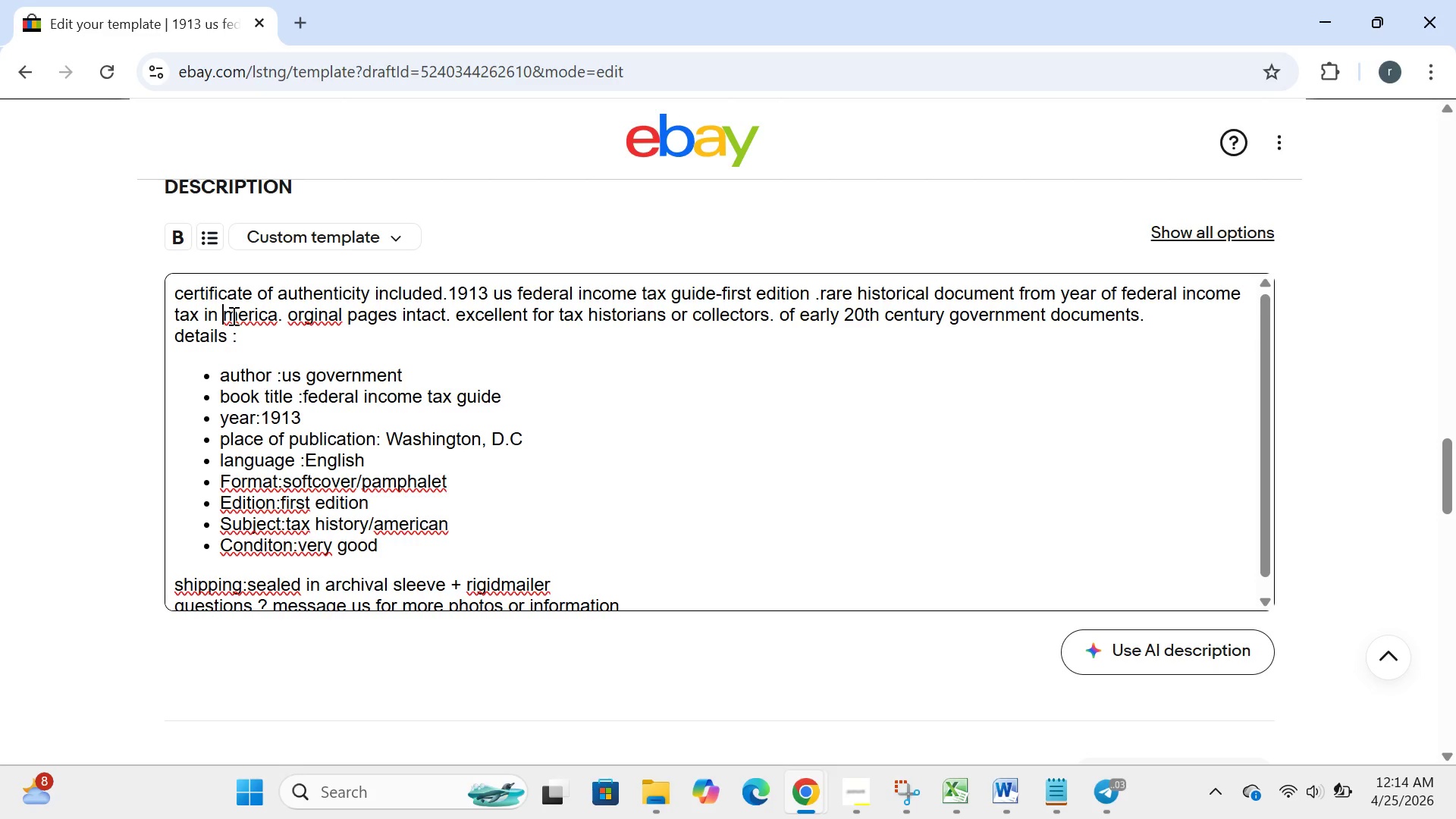 
key(CapsLock)
 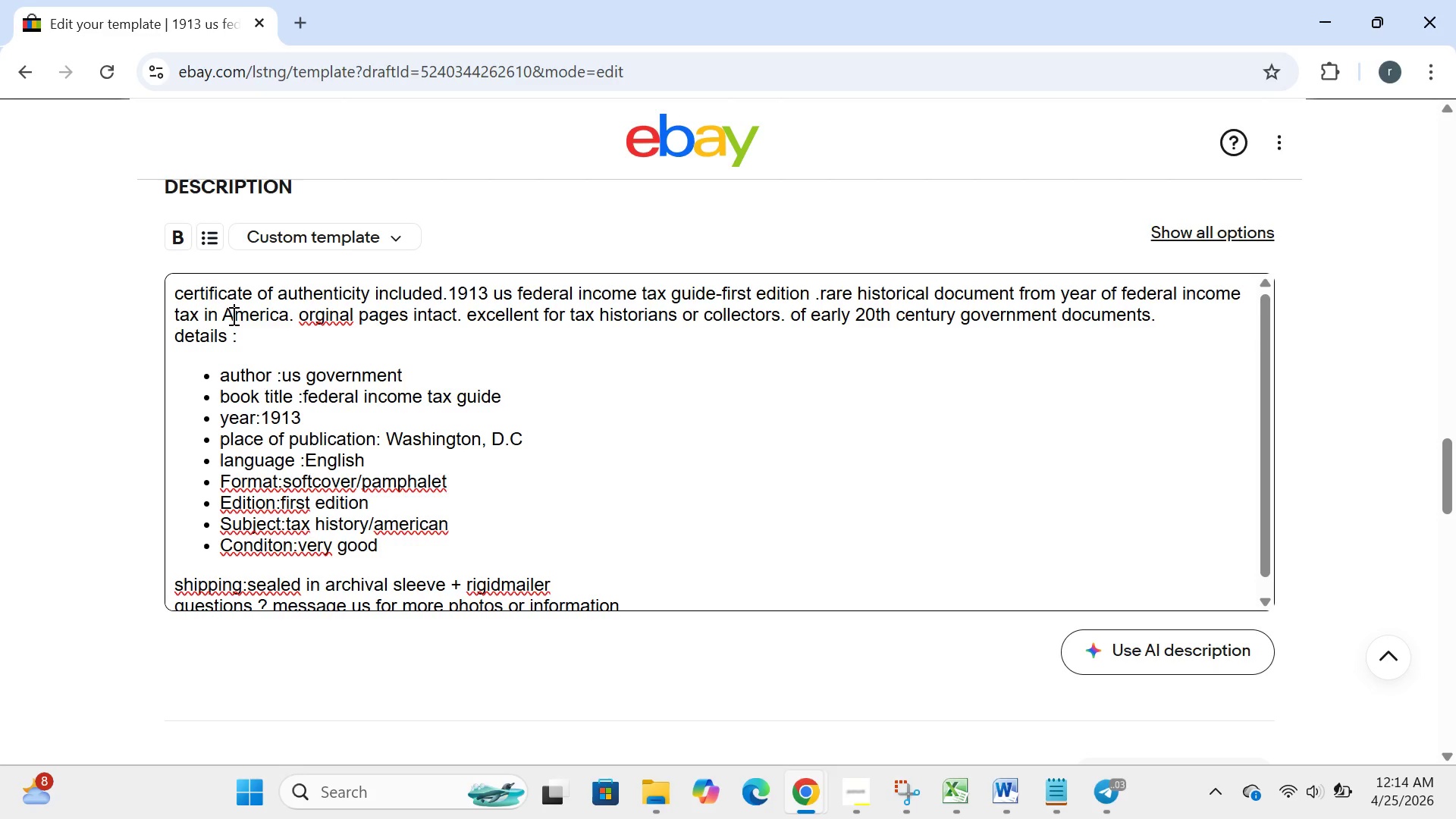 
key(A)
 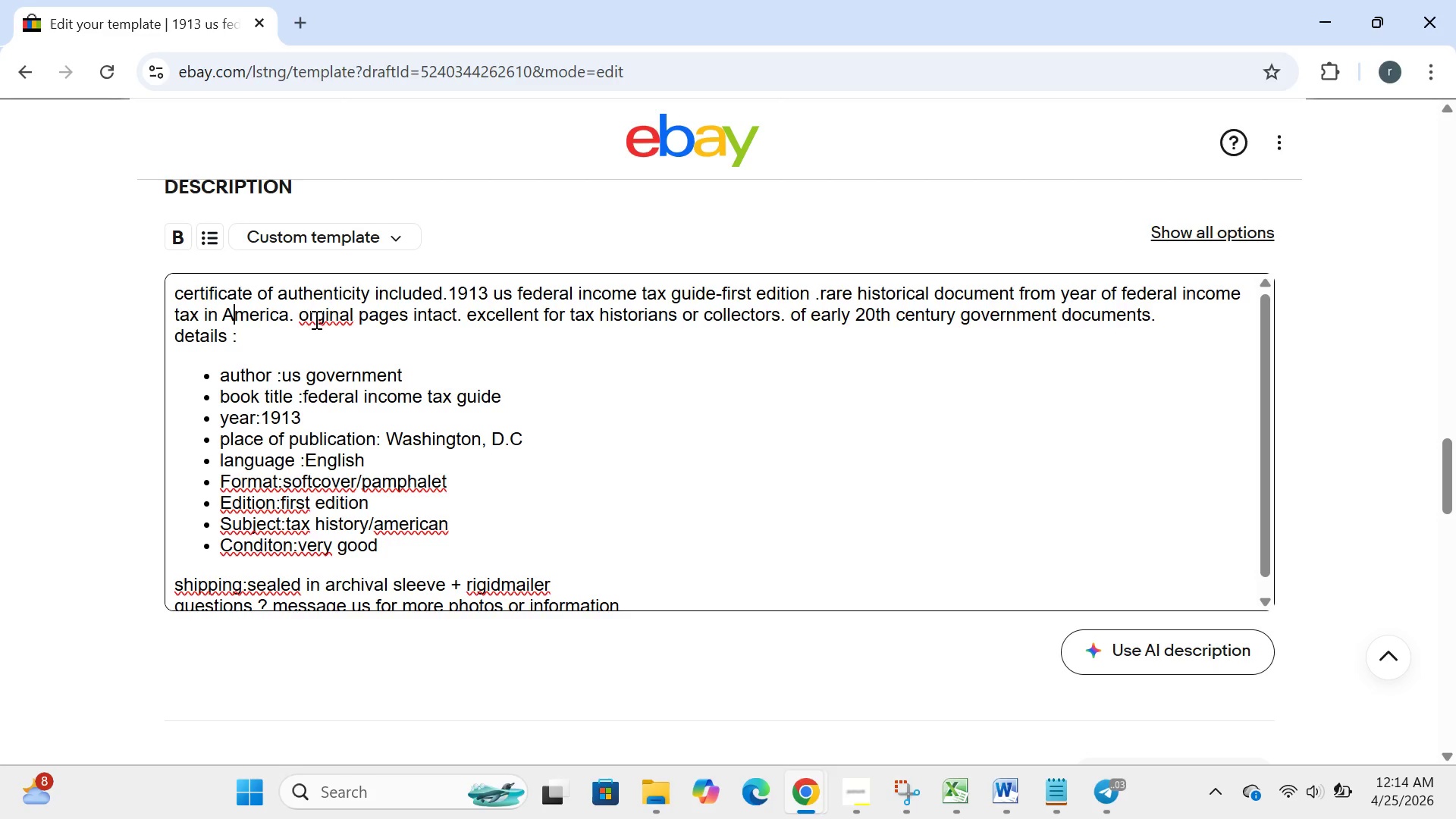 
left_click([310, 316])
 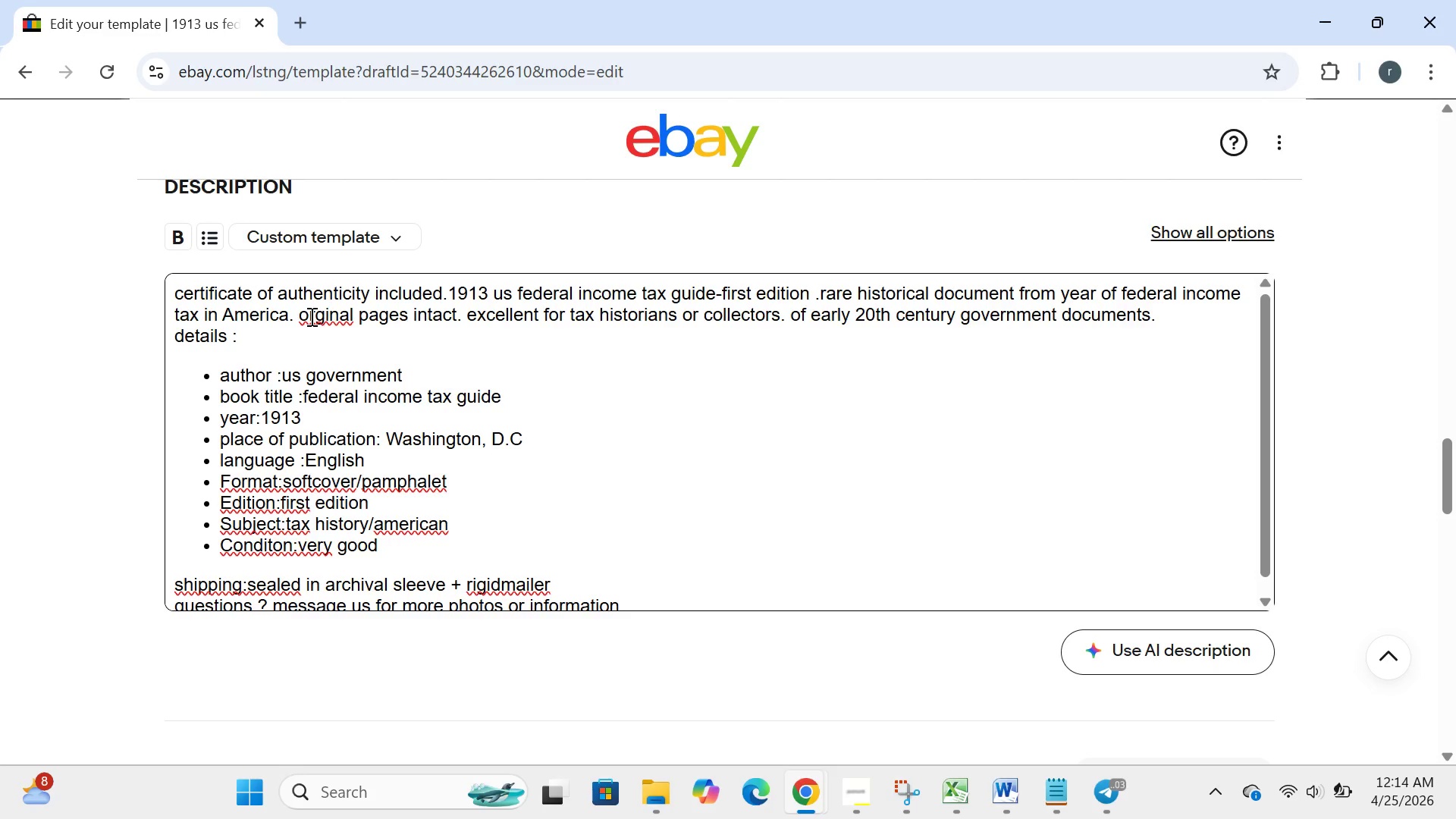 
key(Backspace)
 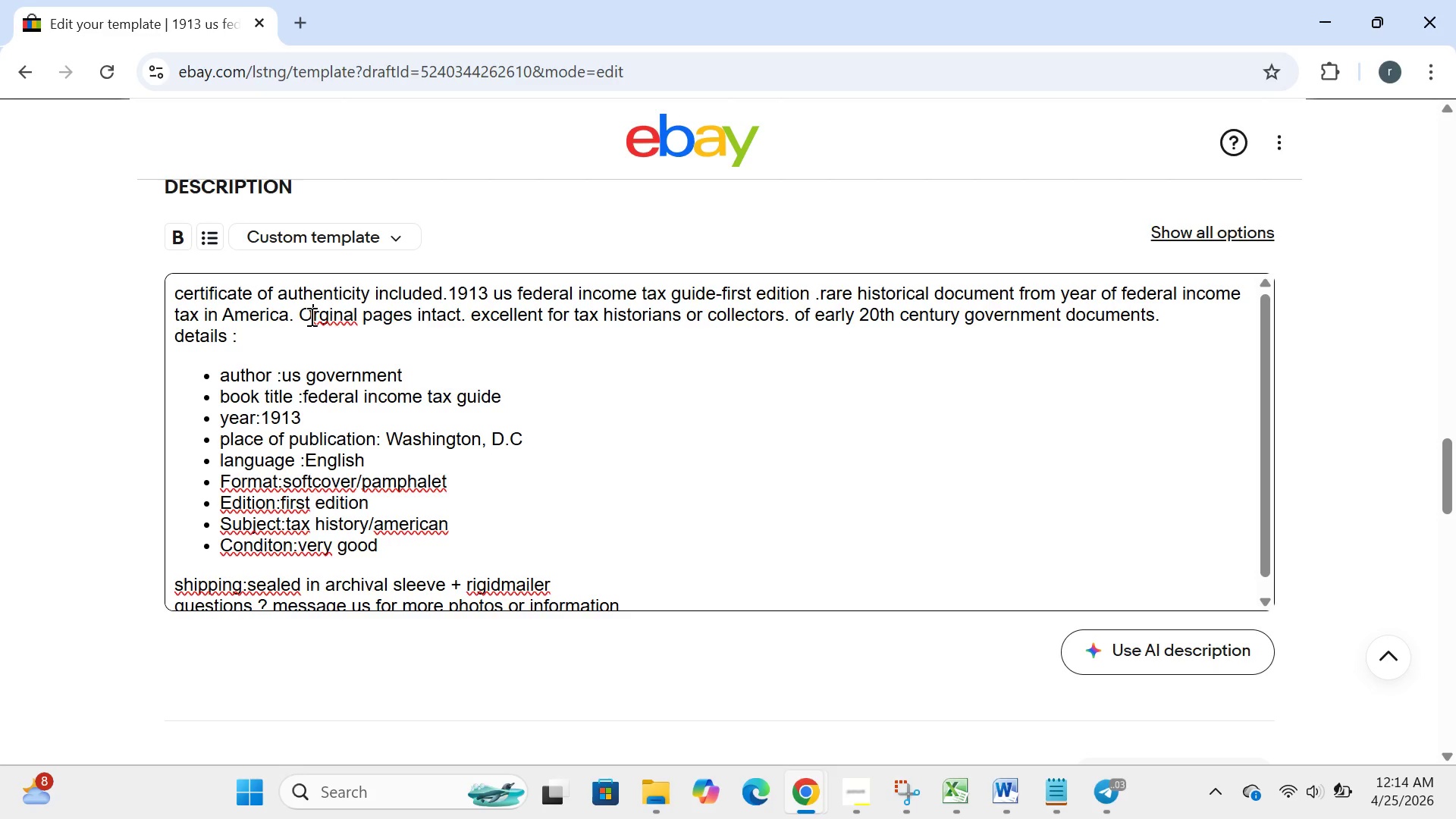 
key(O)
 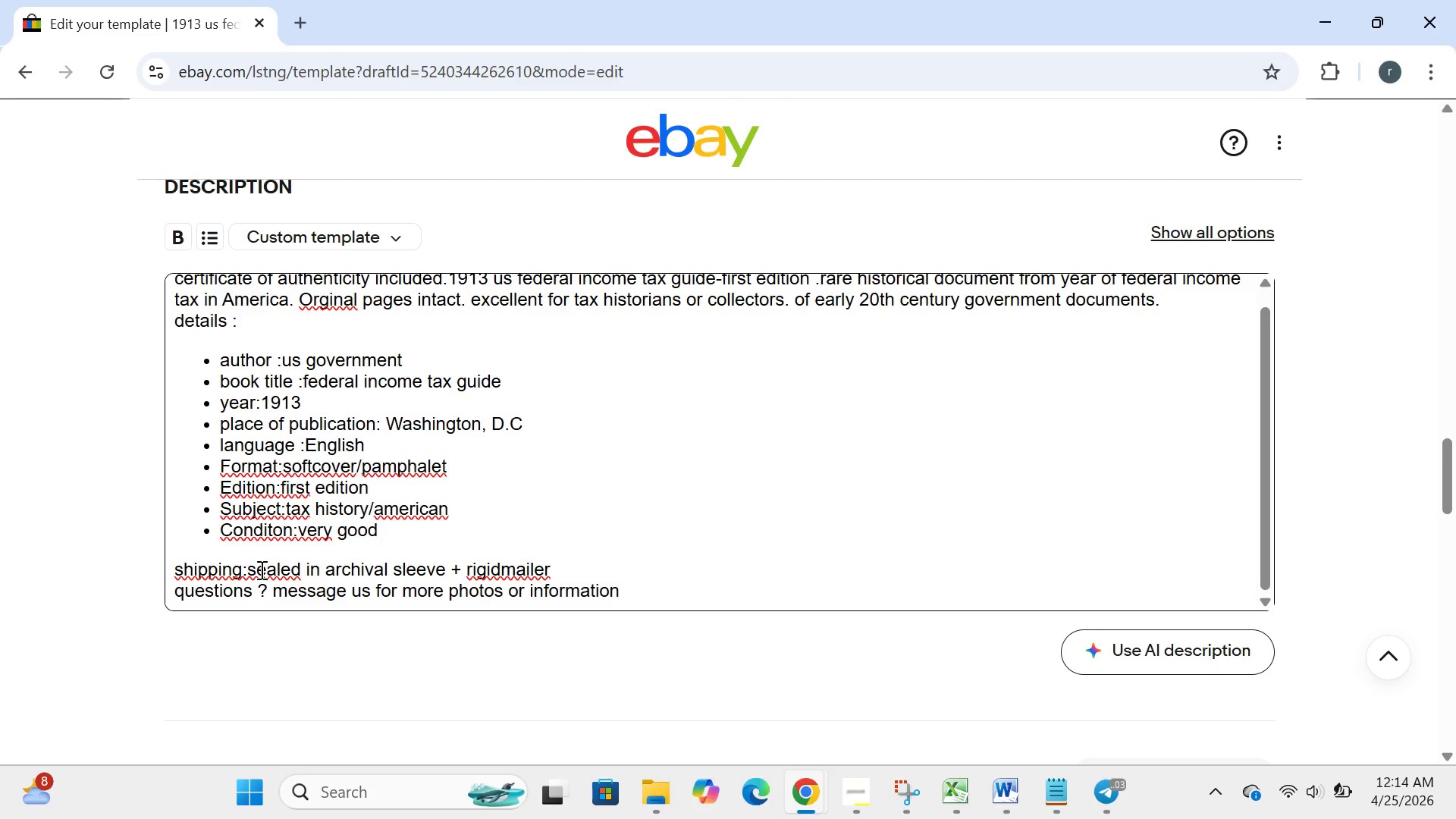 
wait(5.27)
 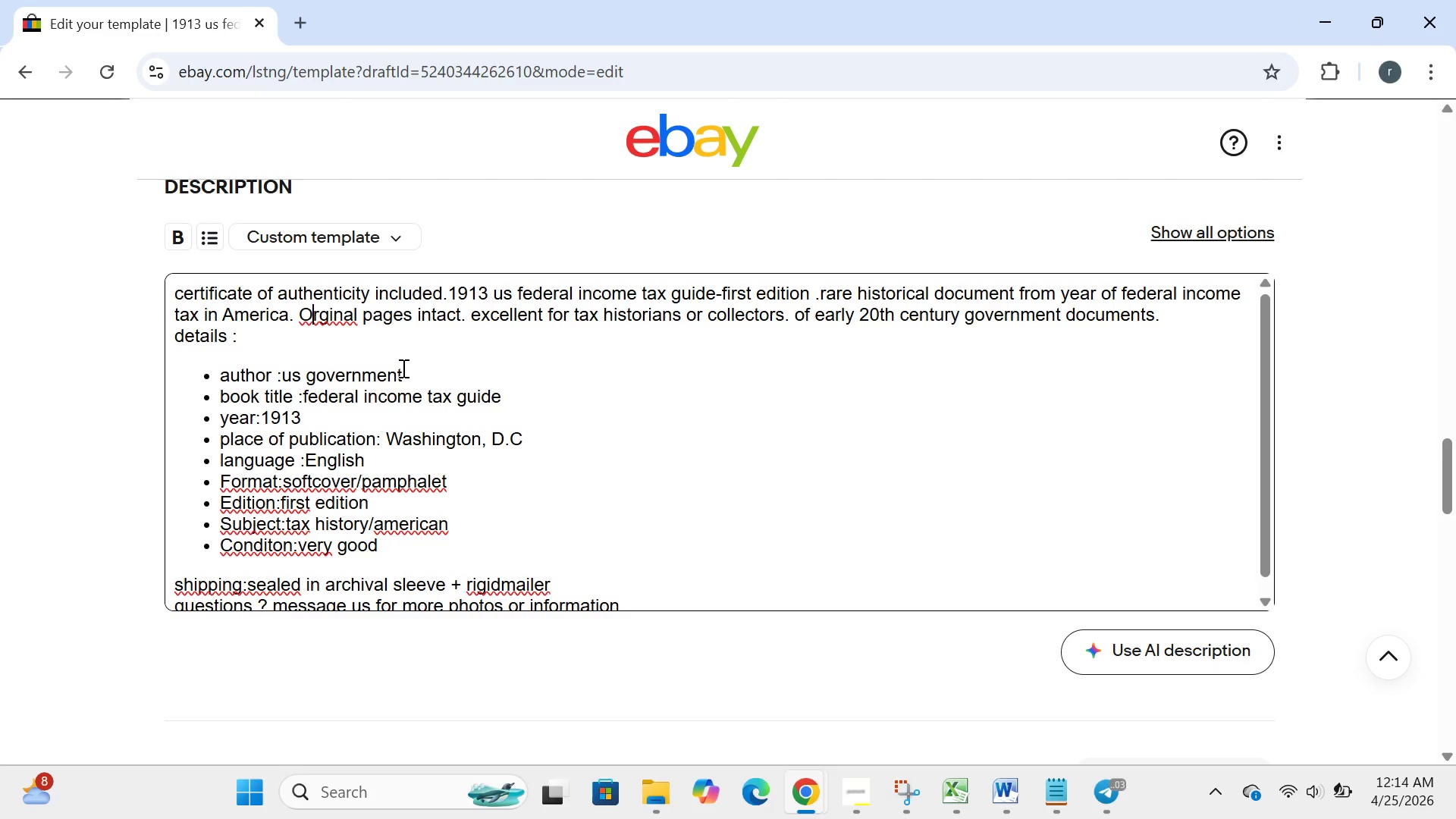 
left_click_drag(start_coordinate=[249, 573], to_coordinate=[253, 573])
 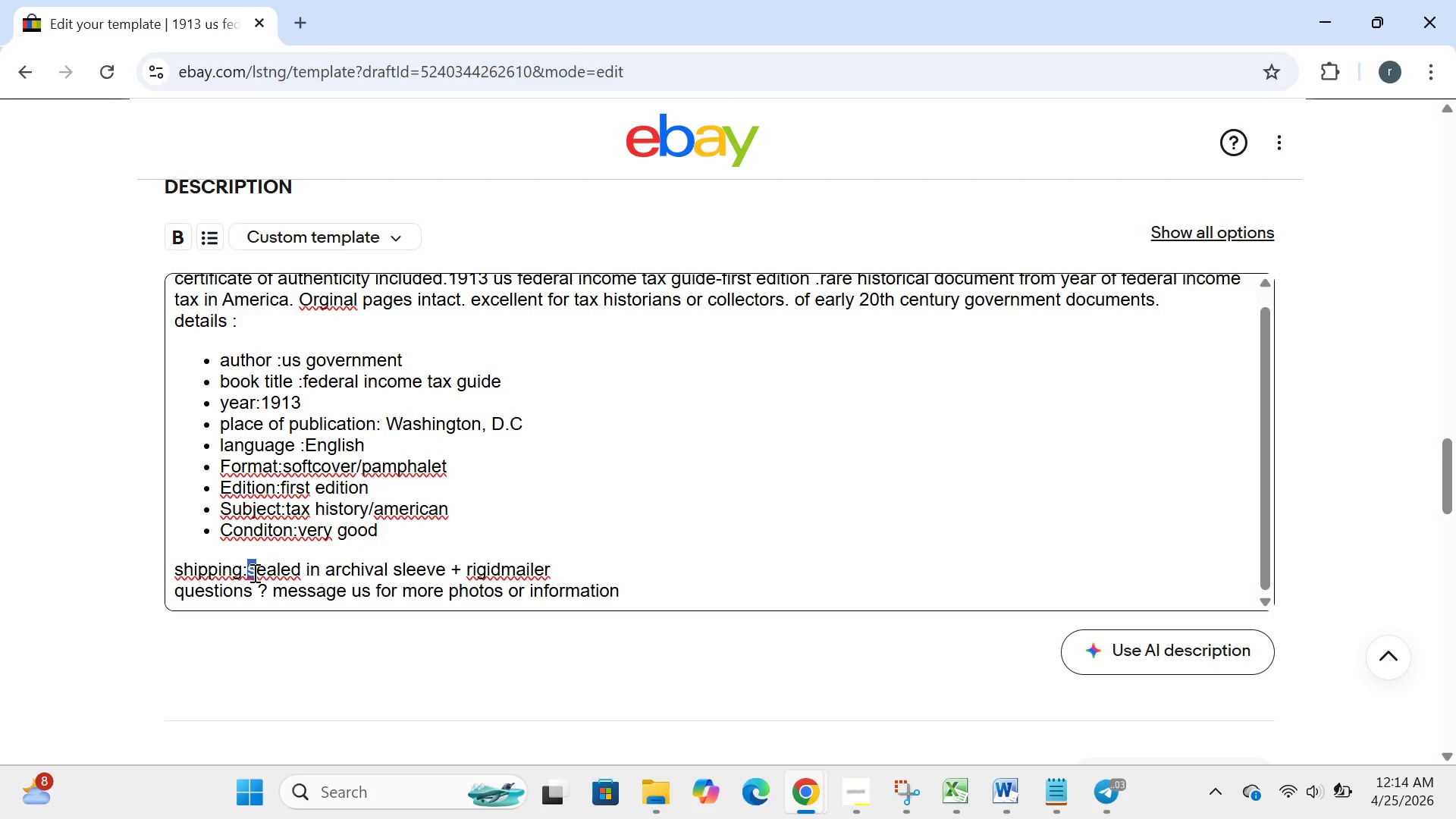 
left_click([253, 573])
 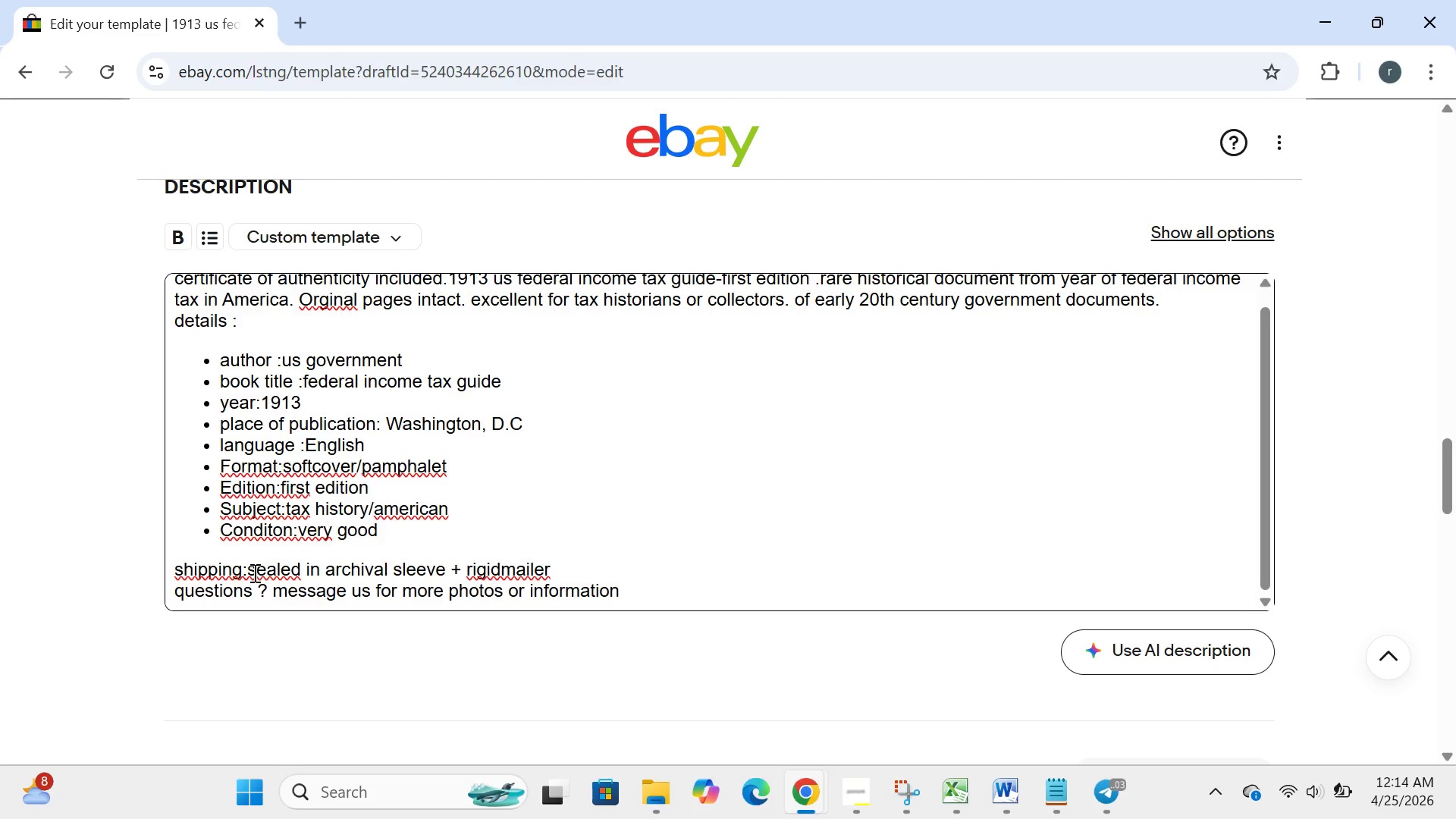 
key(Backspace)
 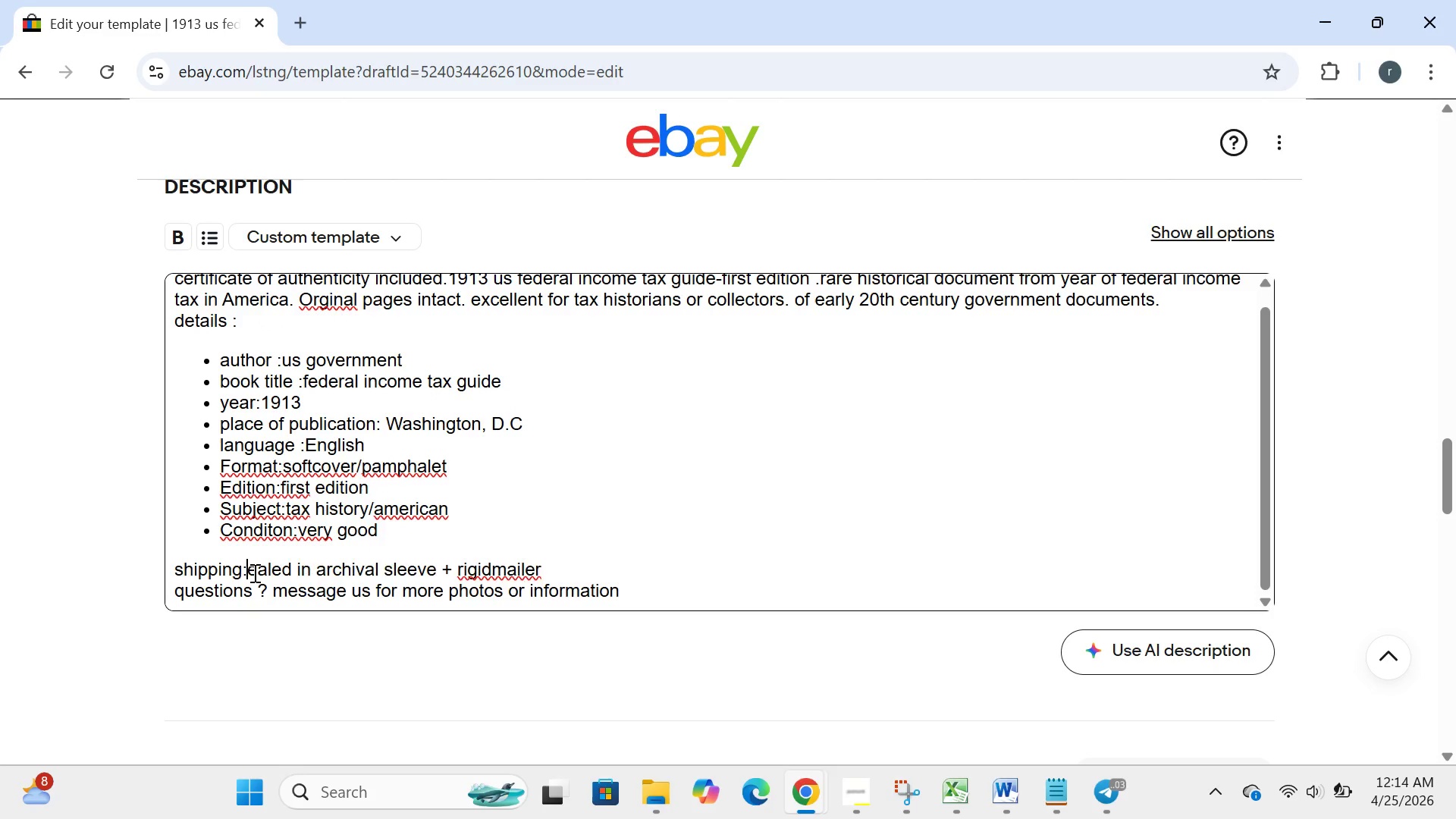 
key(S)
 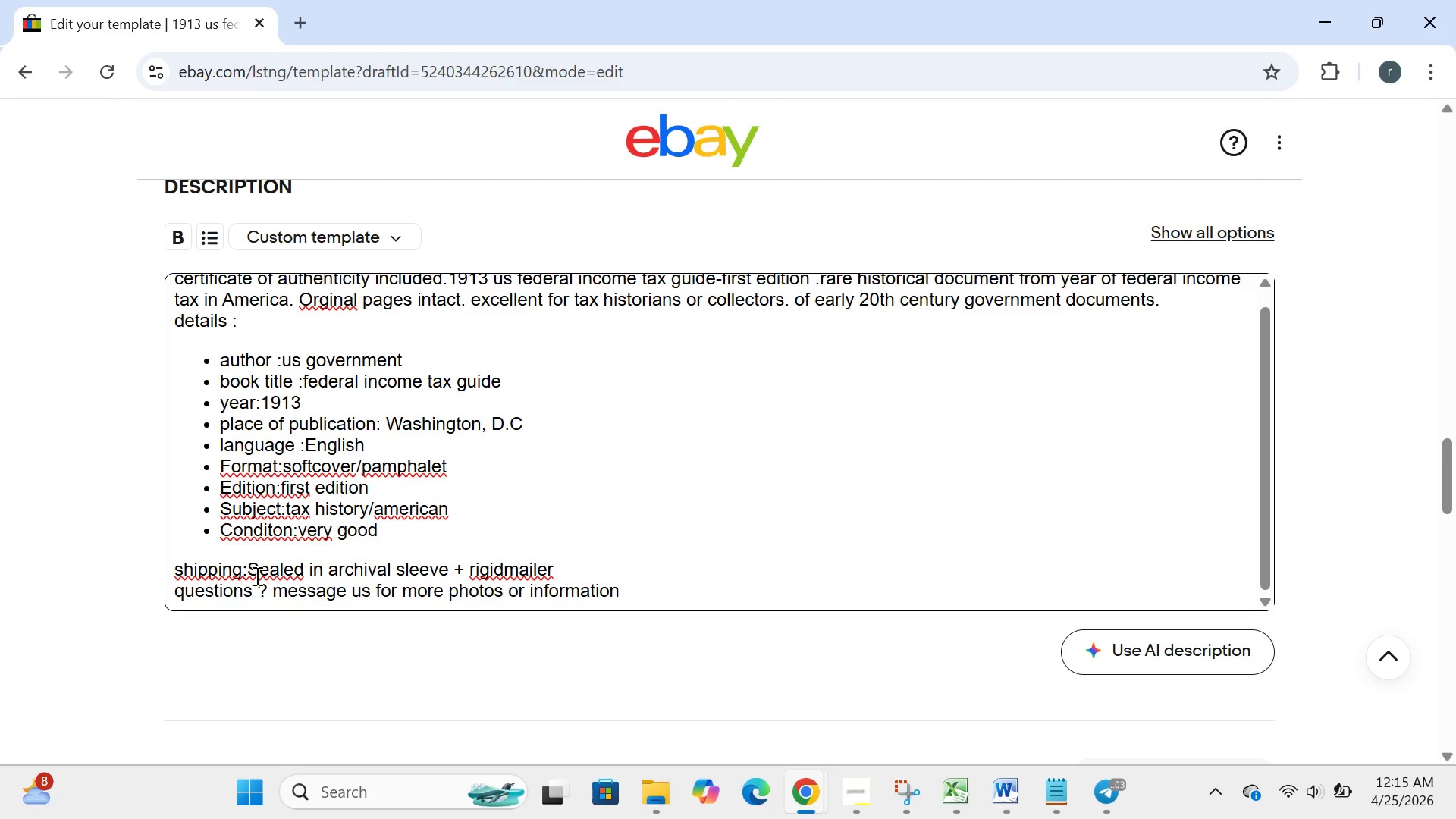 
left_click([252, 570])
 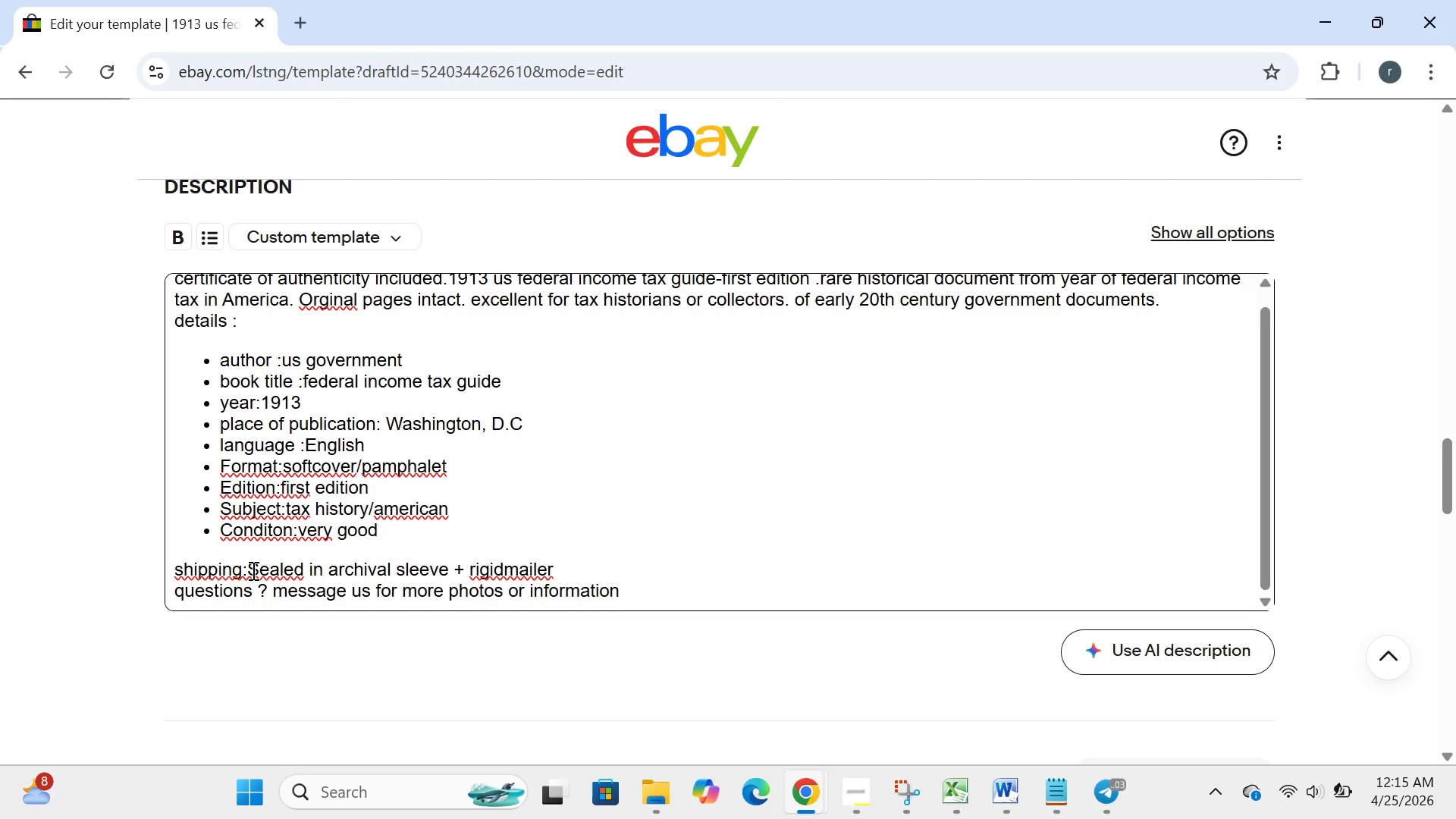 
key(Space)
 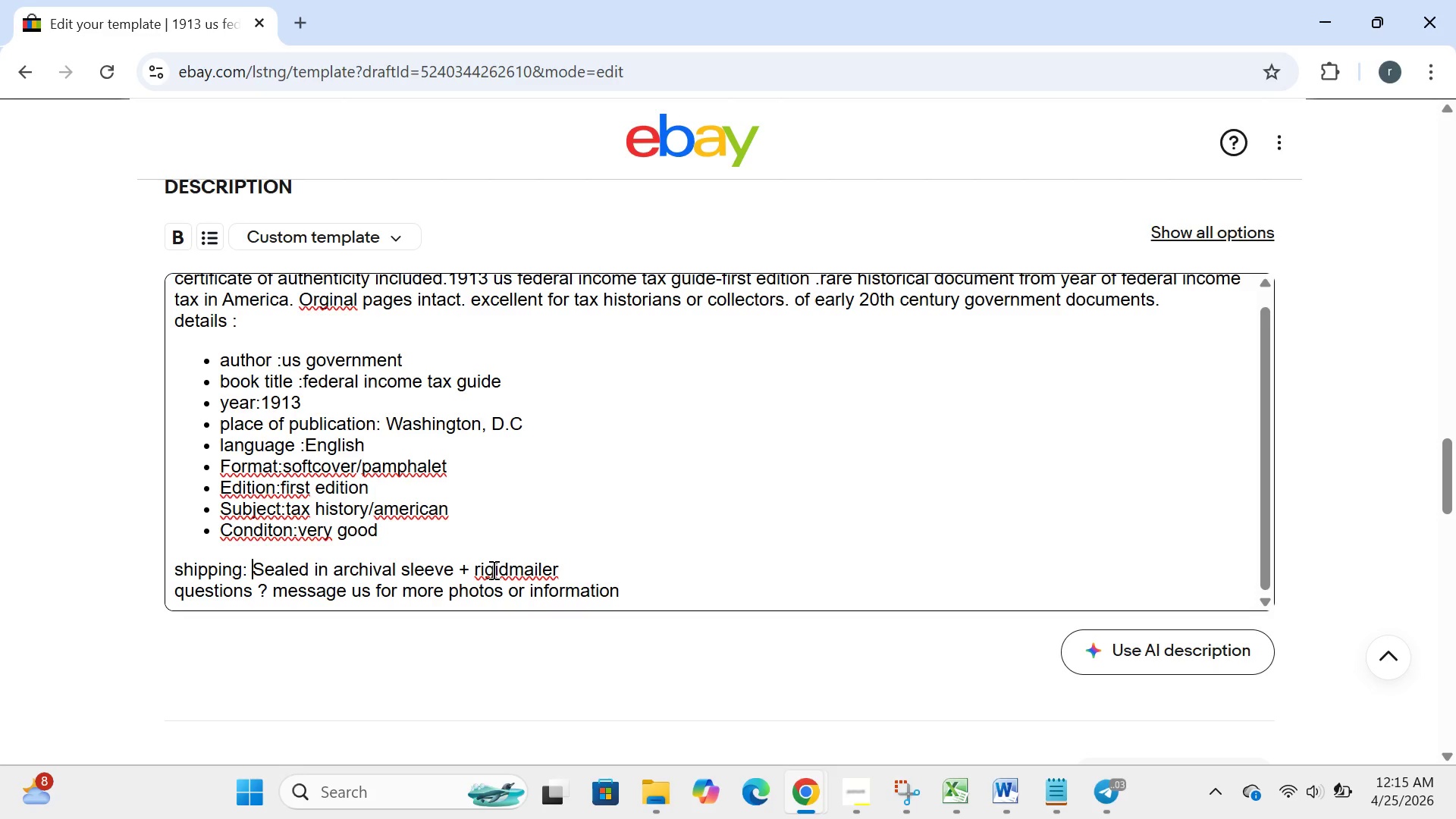 
left_click([479, 567])
 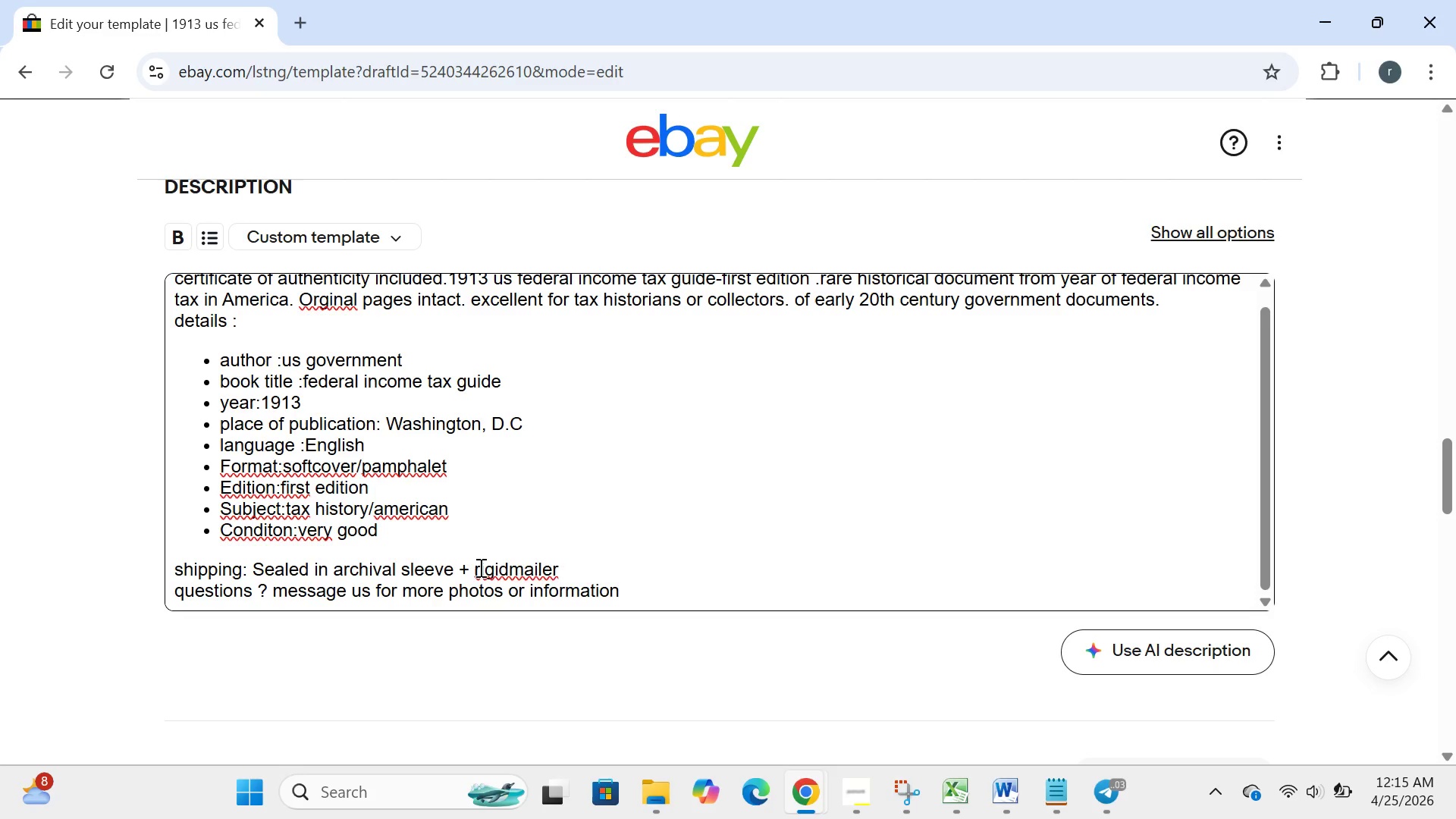 
key(Backspace)
 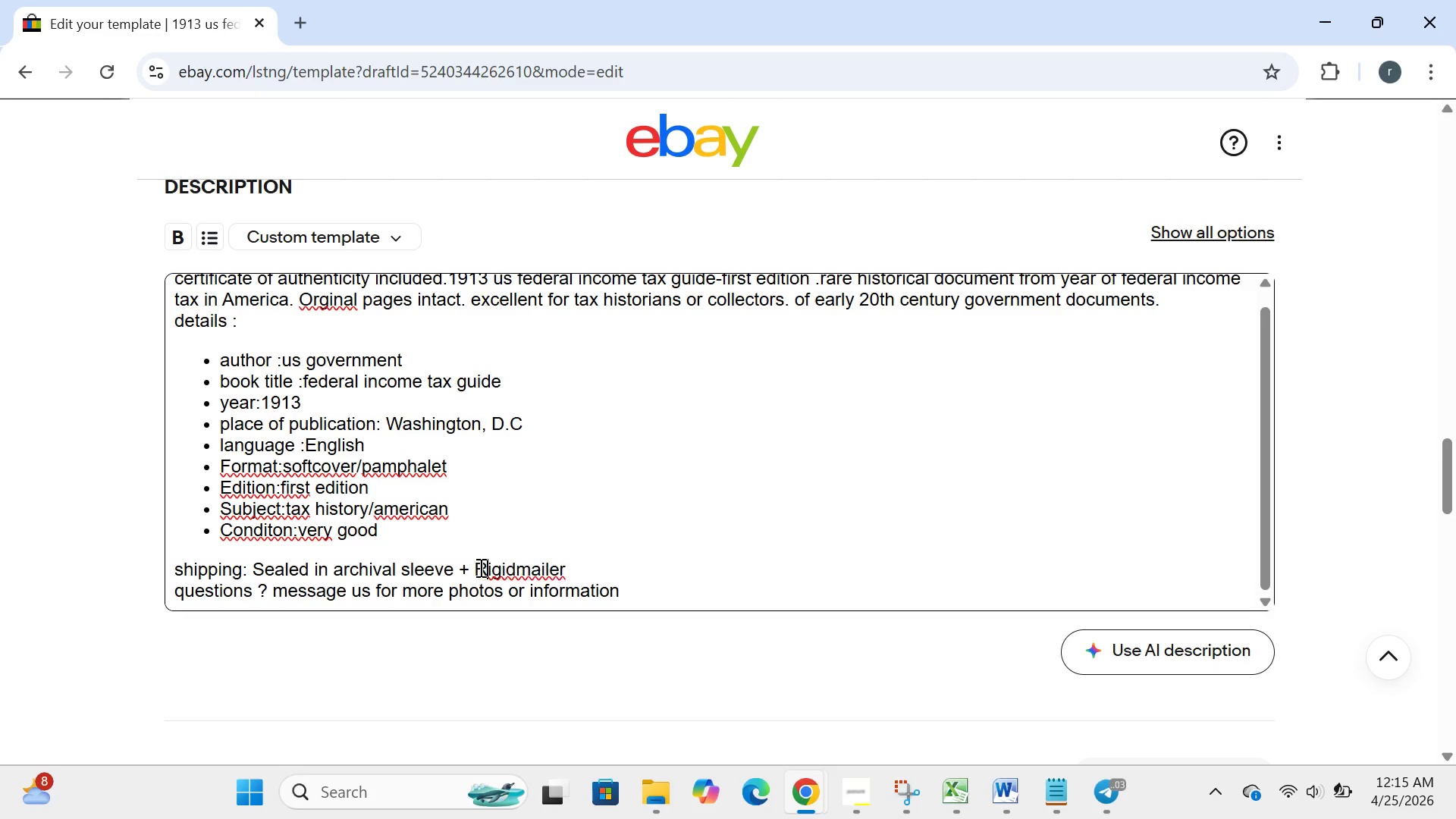 
key(R)
 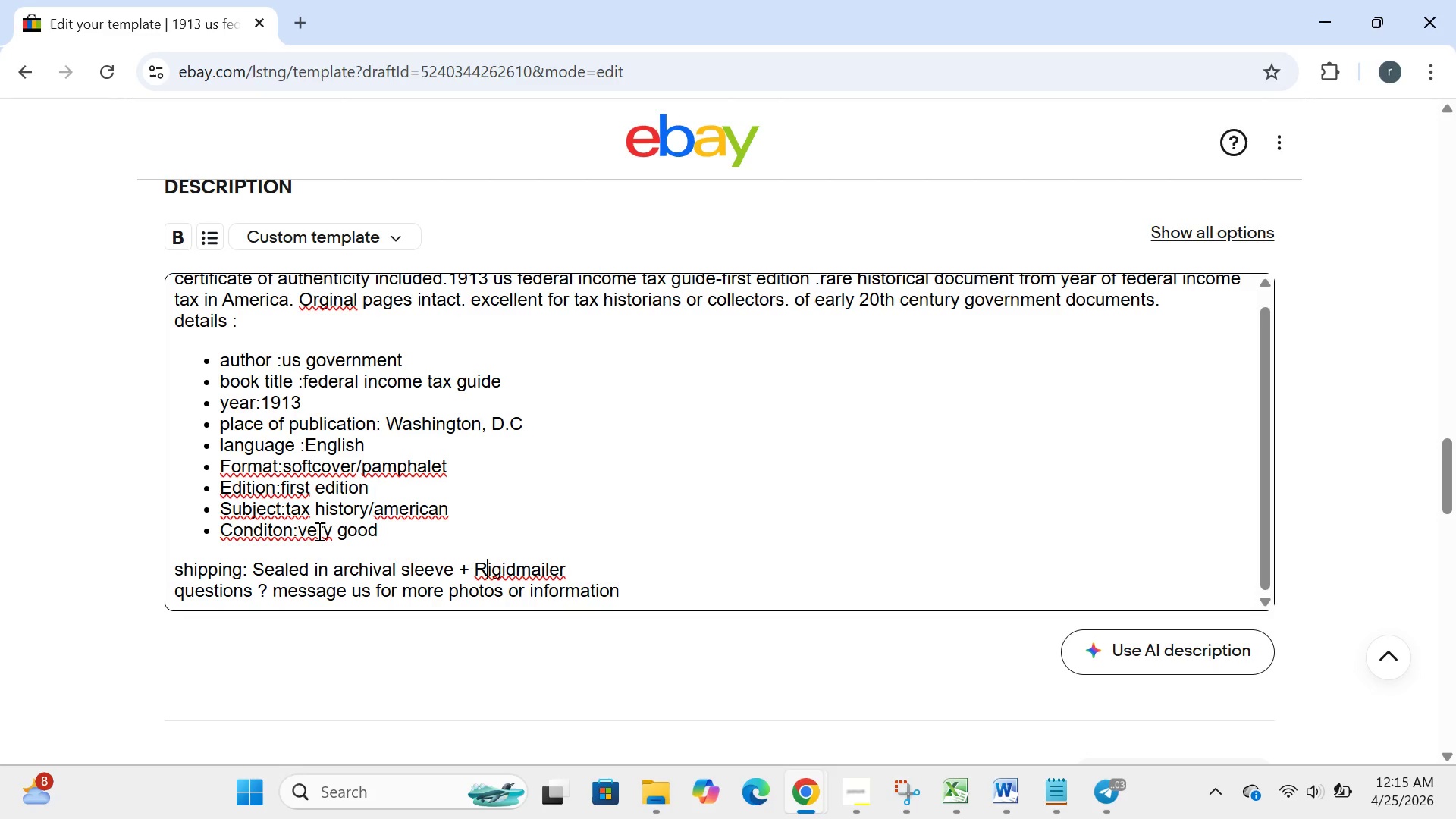 
left_click([298, 531])
 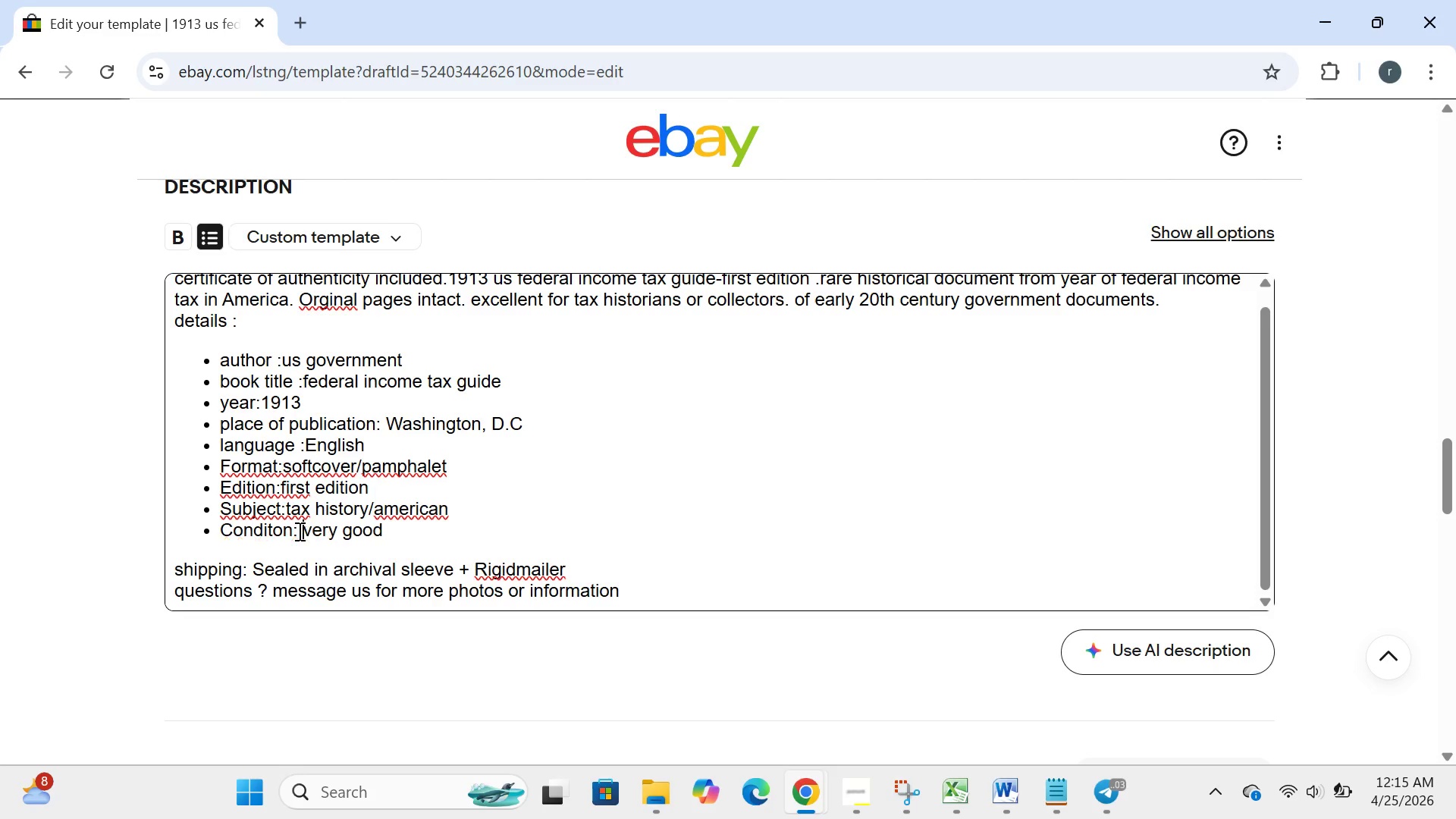 
key(Space)
 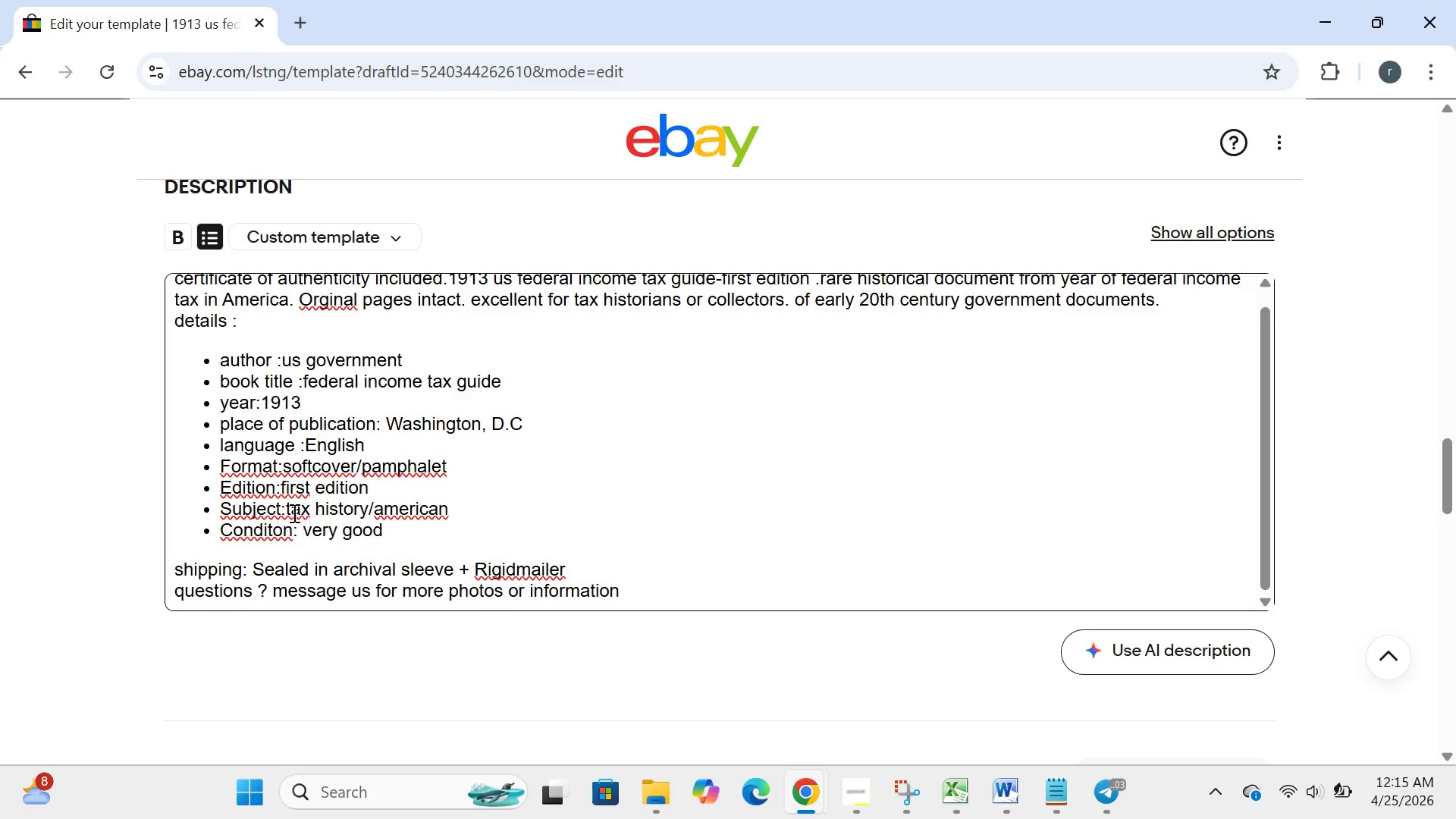 
left_click([287, 510])
 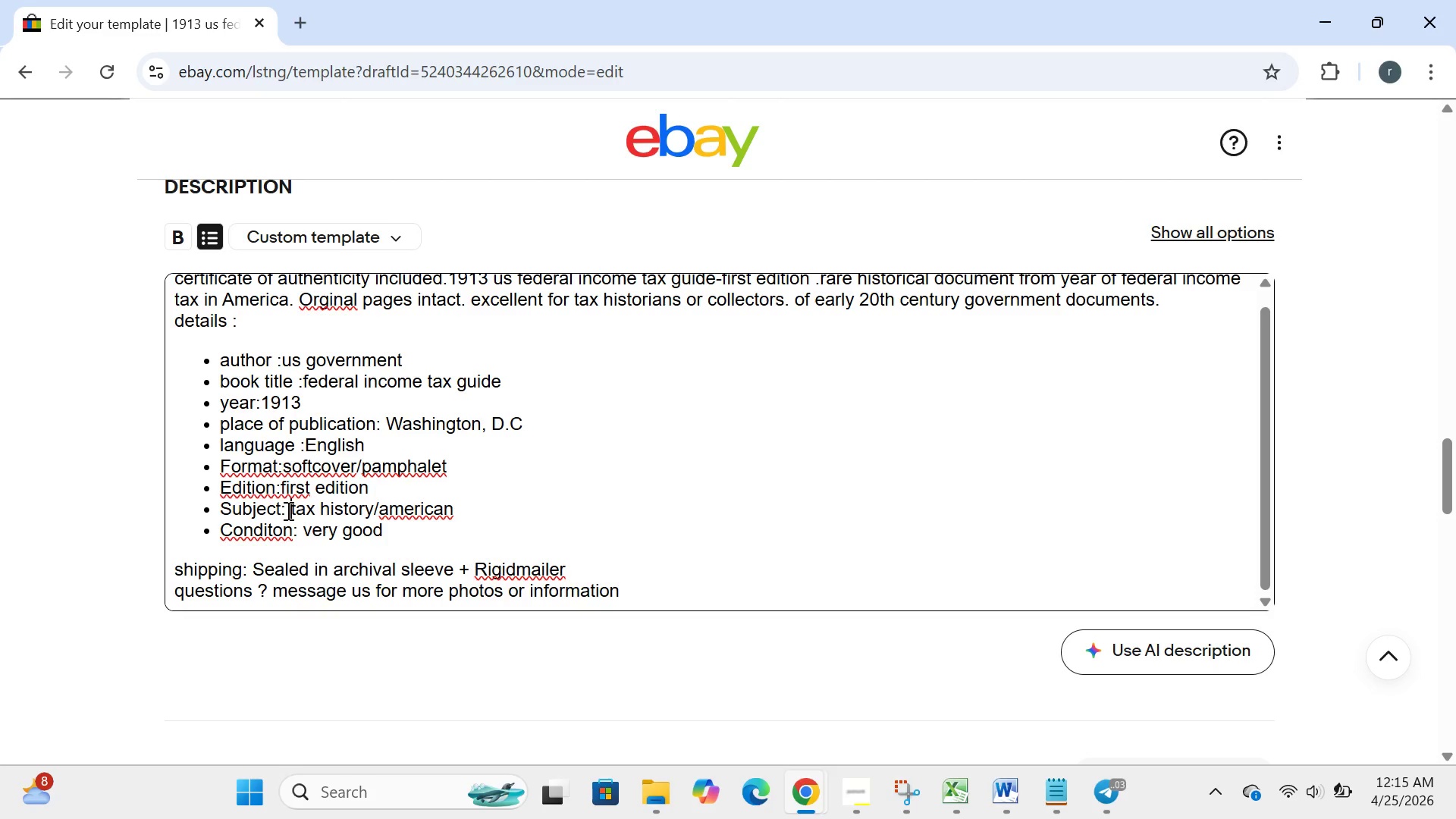 
key(Space)
 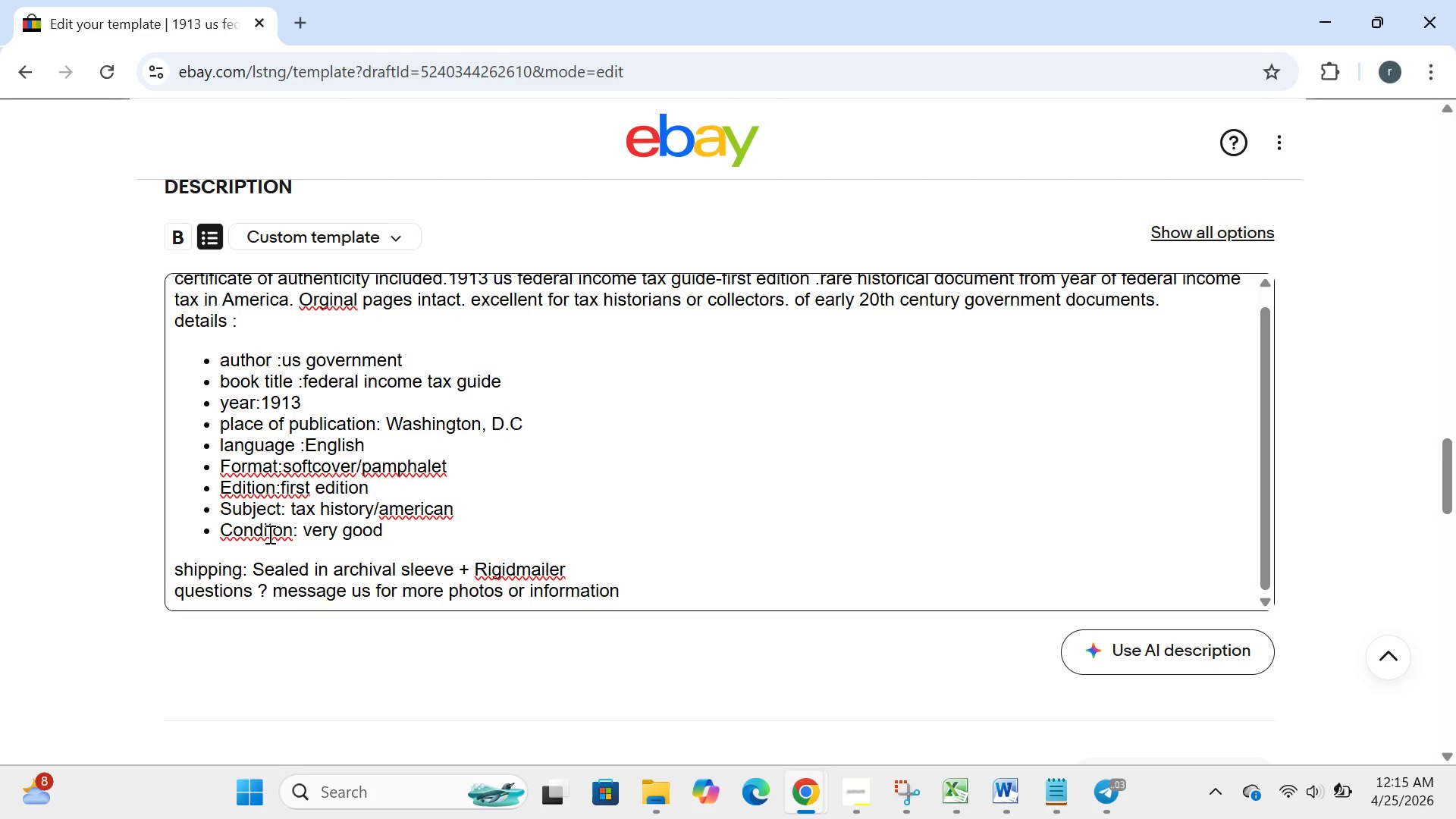 
left_click([271, 530])
 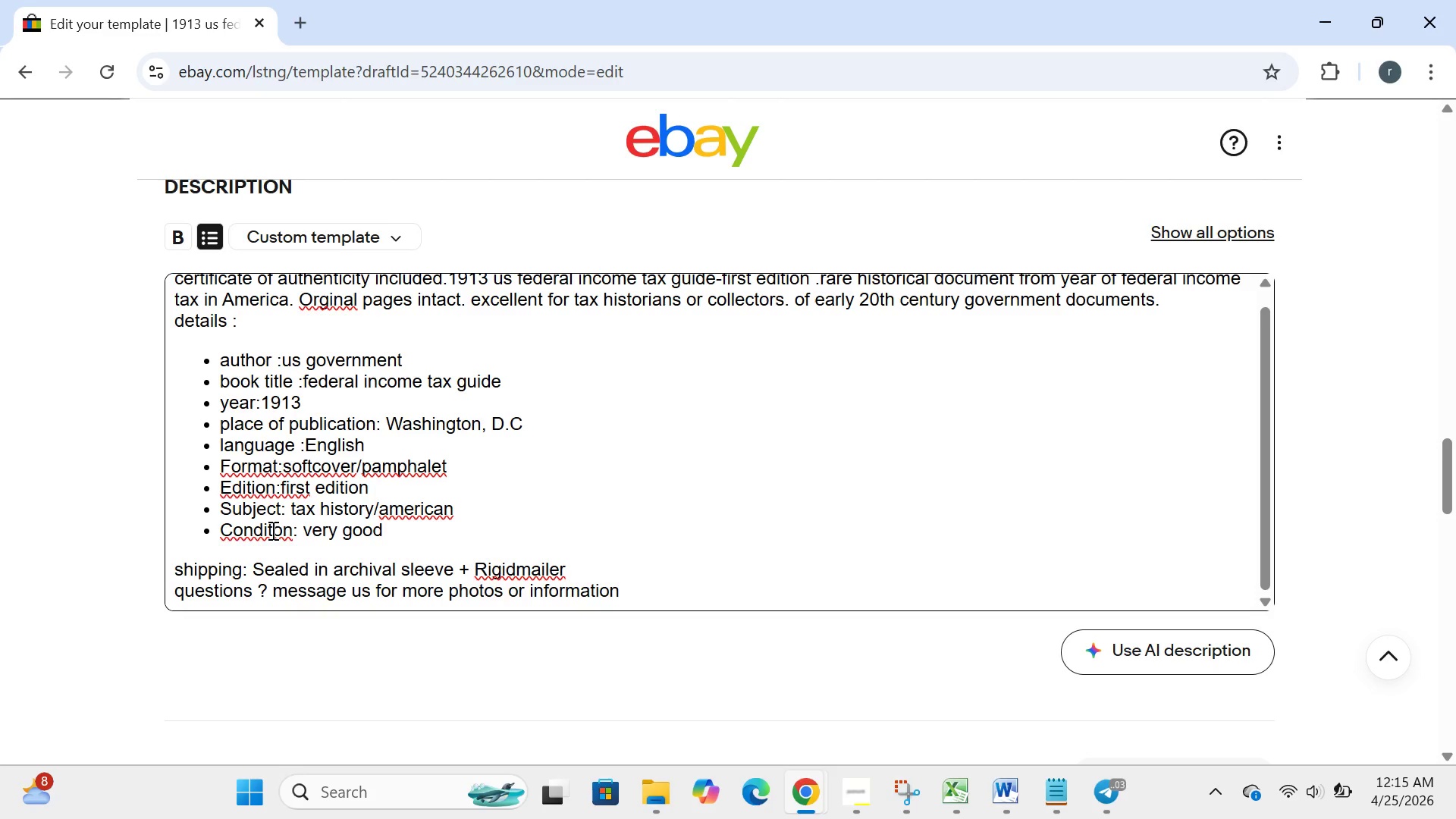 
key(I)
 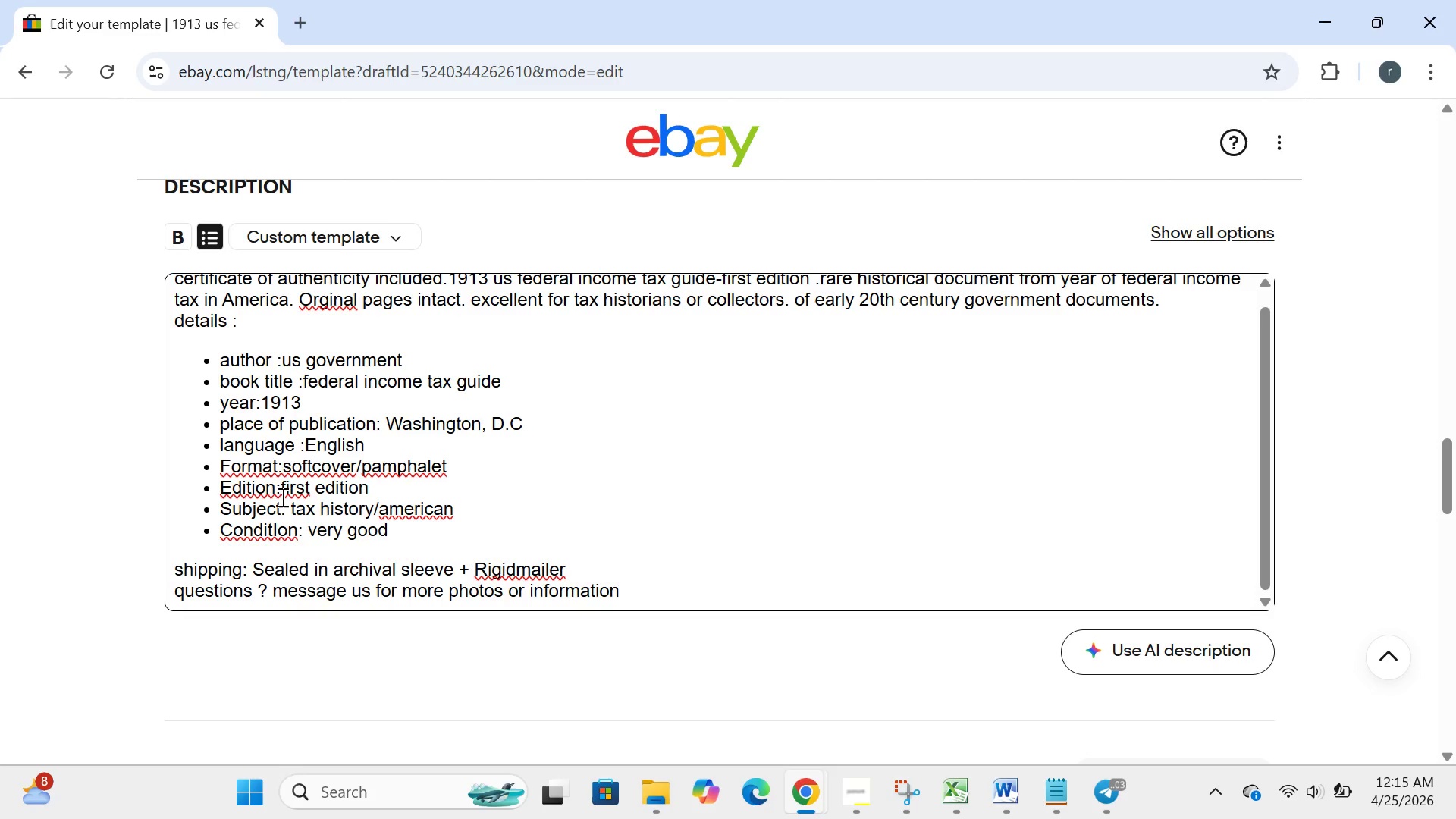 
left_click([279, 491])
 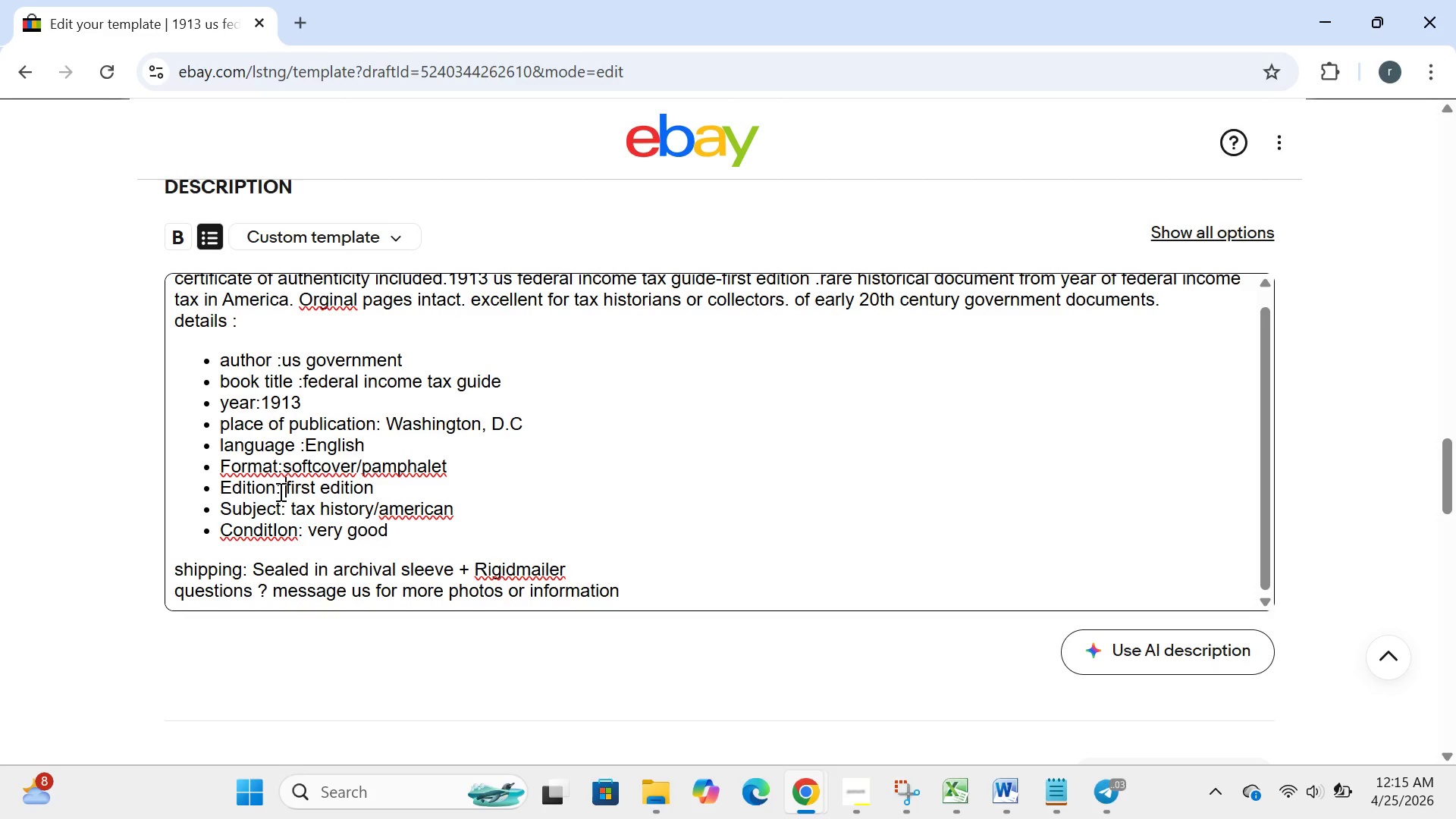 
key(Space)
 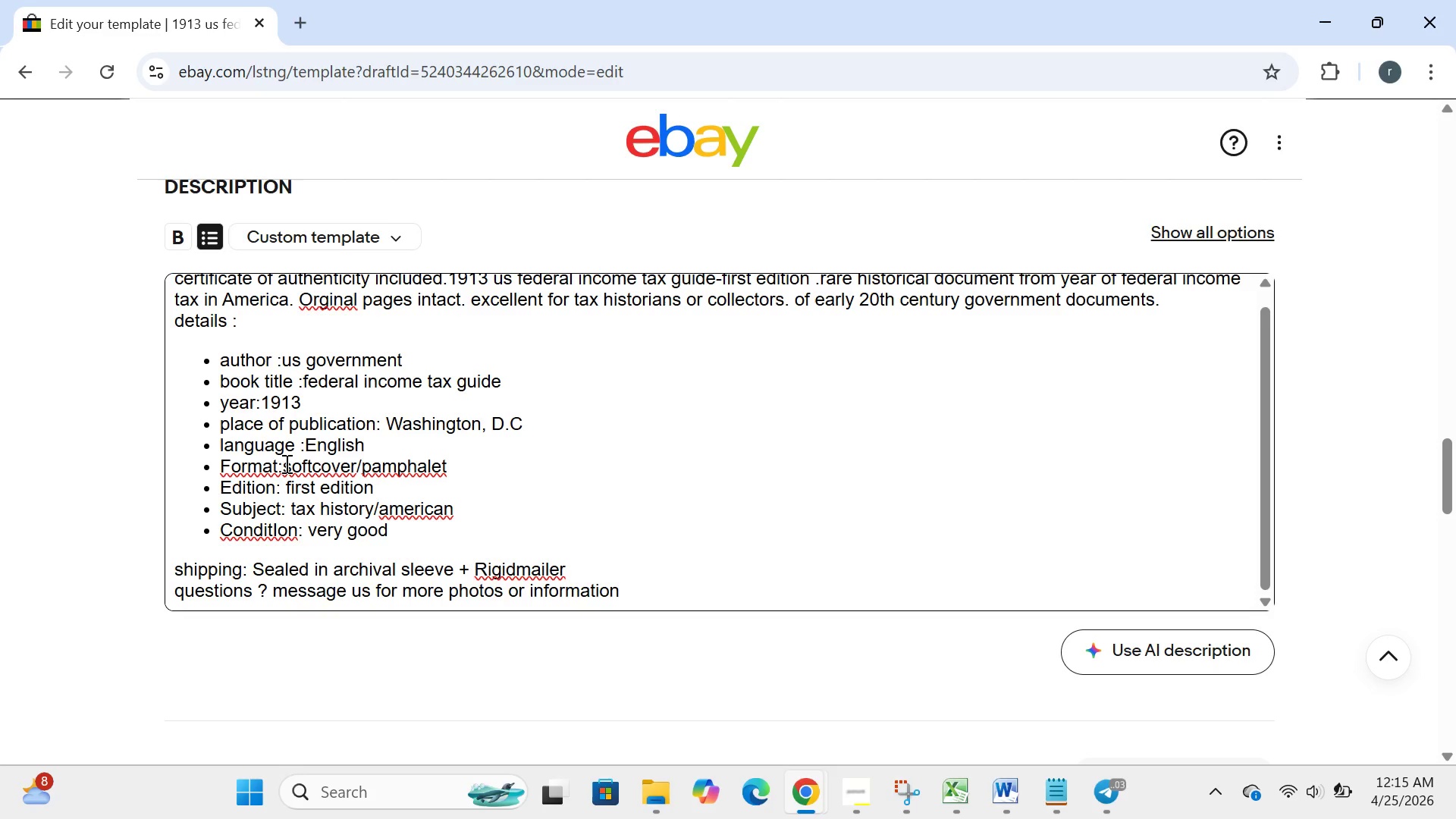 
left_click([285, 463])
 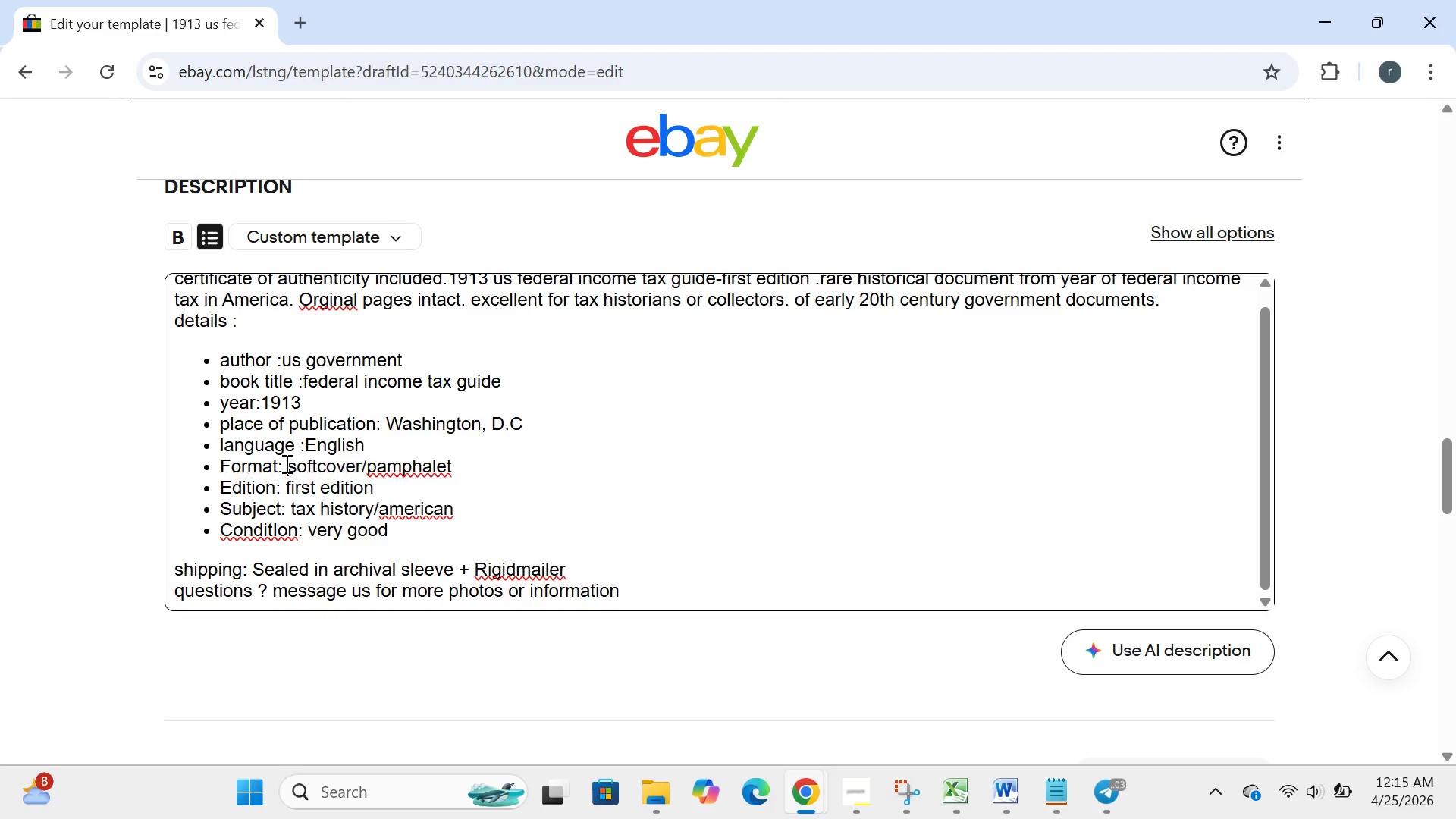 
key(Space)
 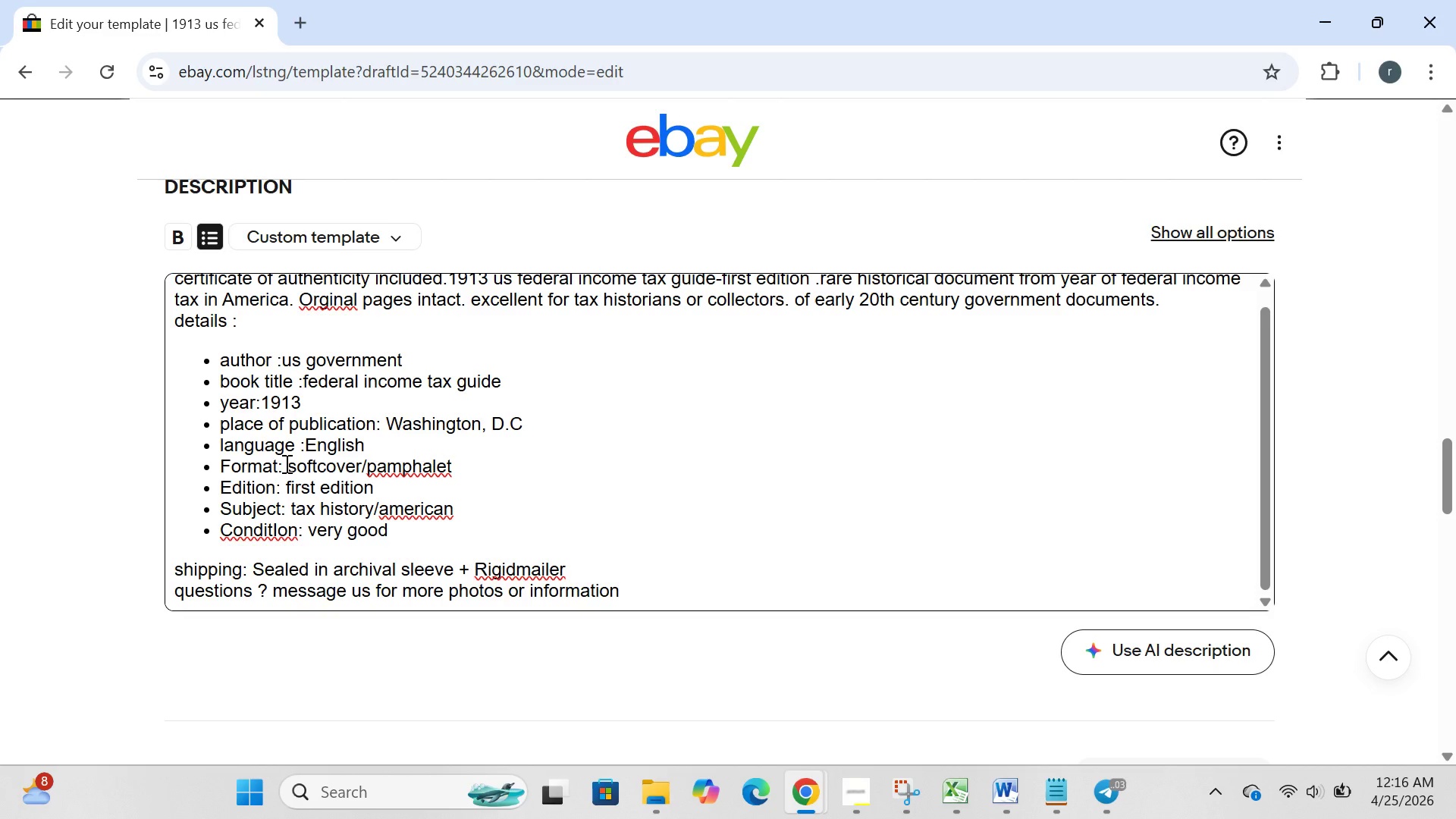 
wait(60.88)
 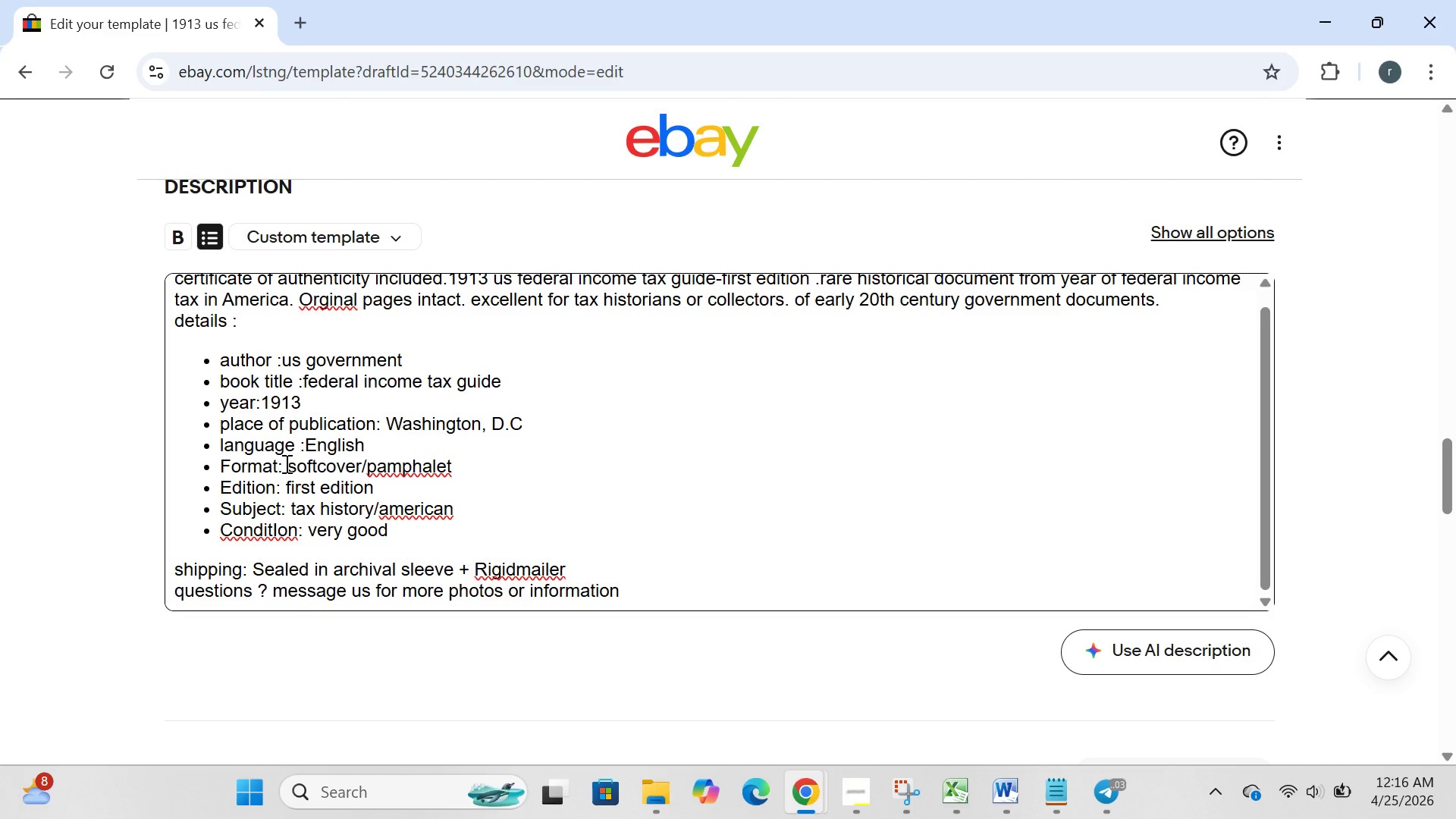 
mouse_move([581, 528])
 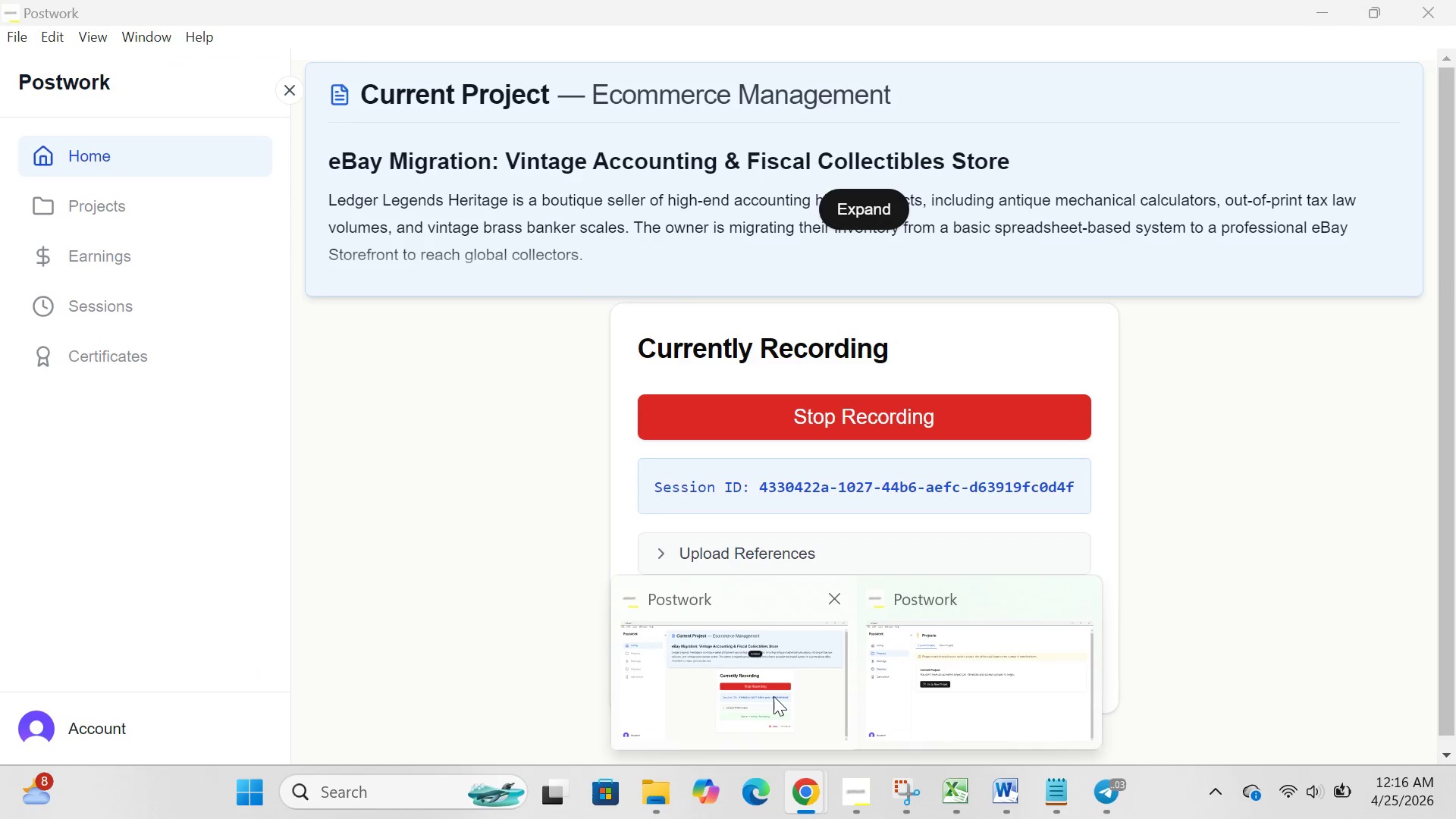 
left_click([774, 695])